 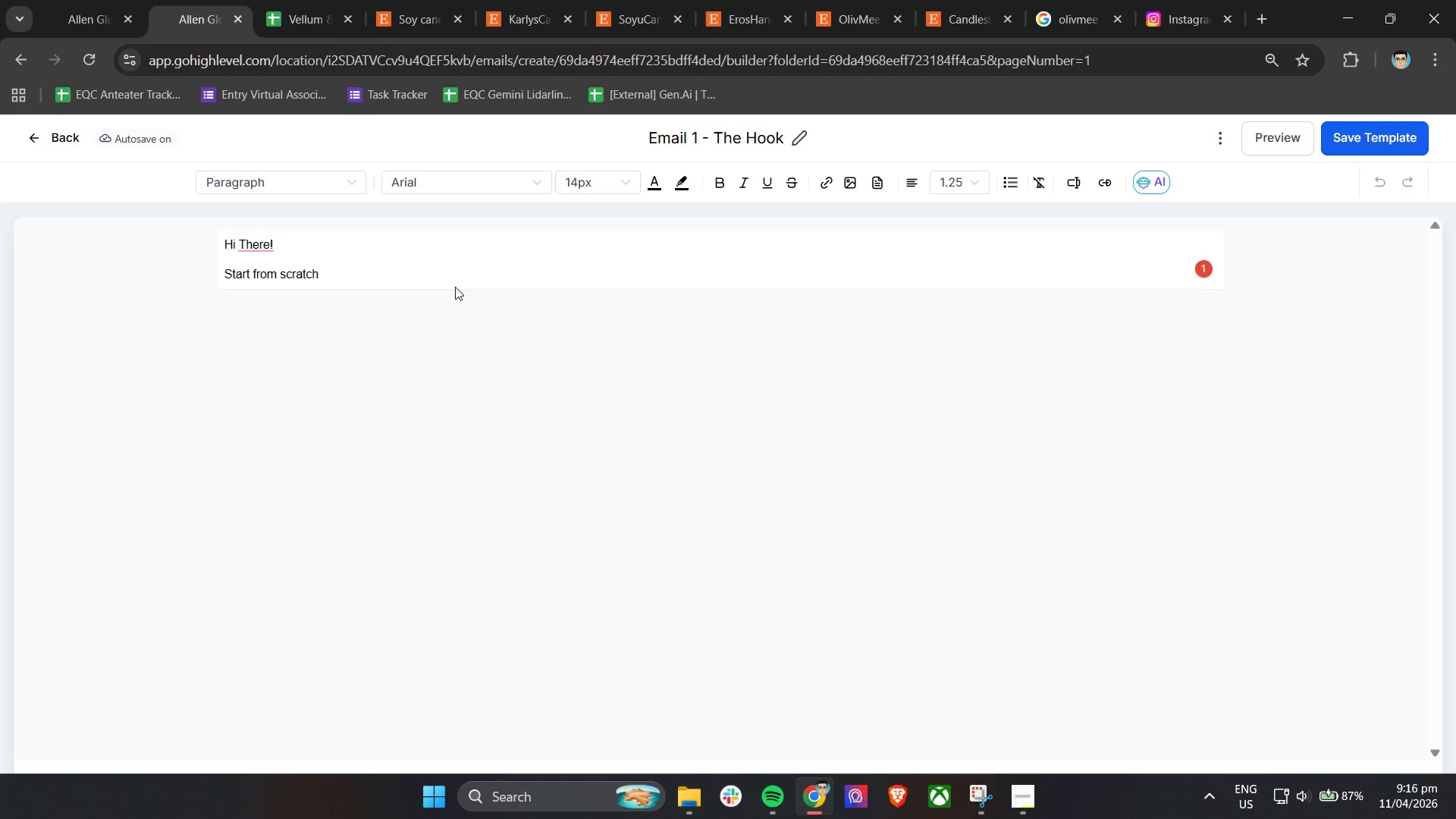 
double_click([455, 278])
 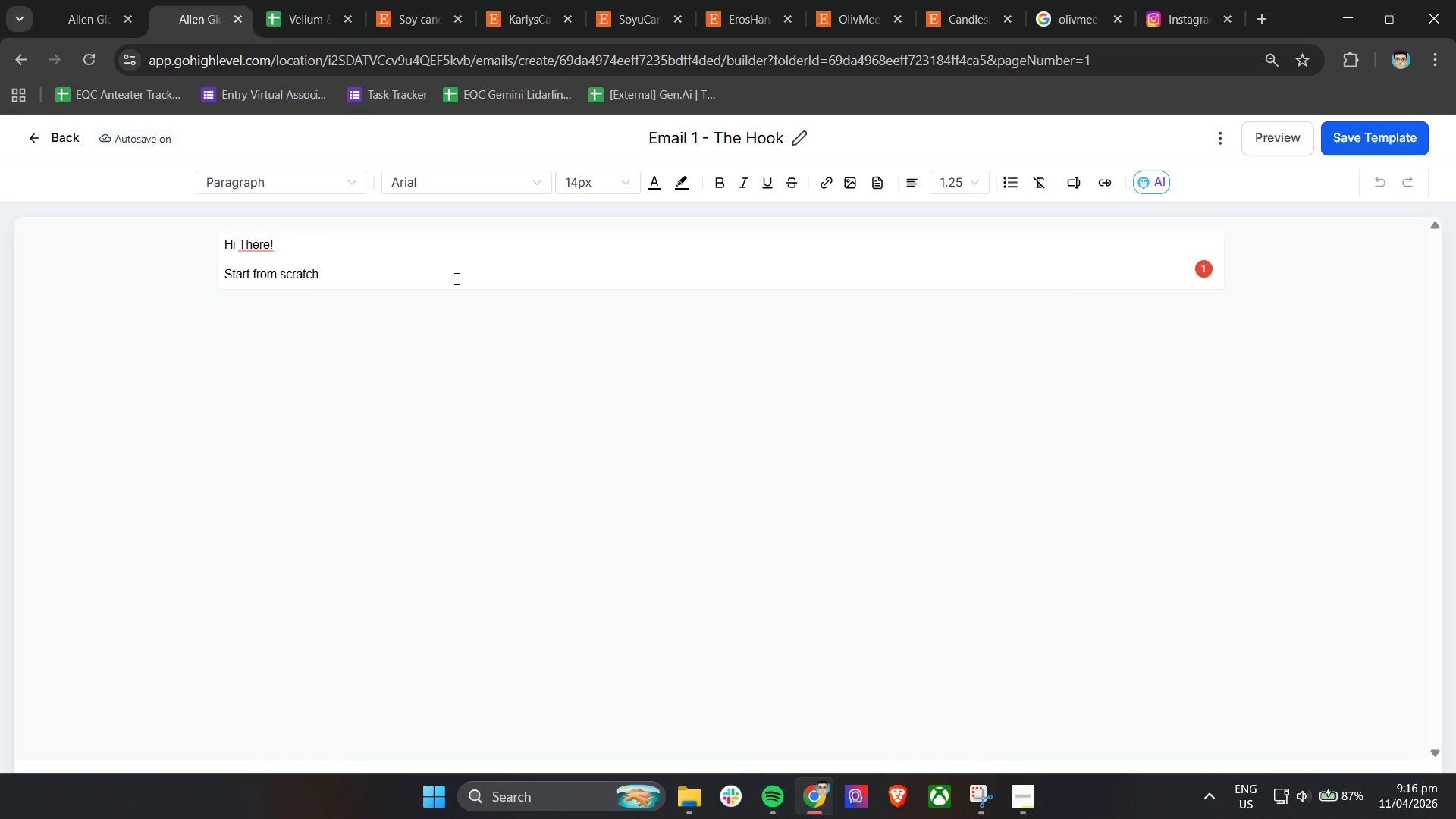 
key(Control+A)
 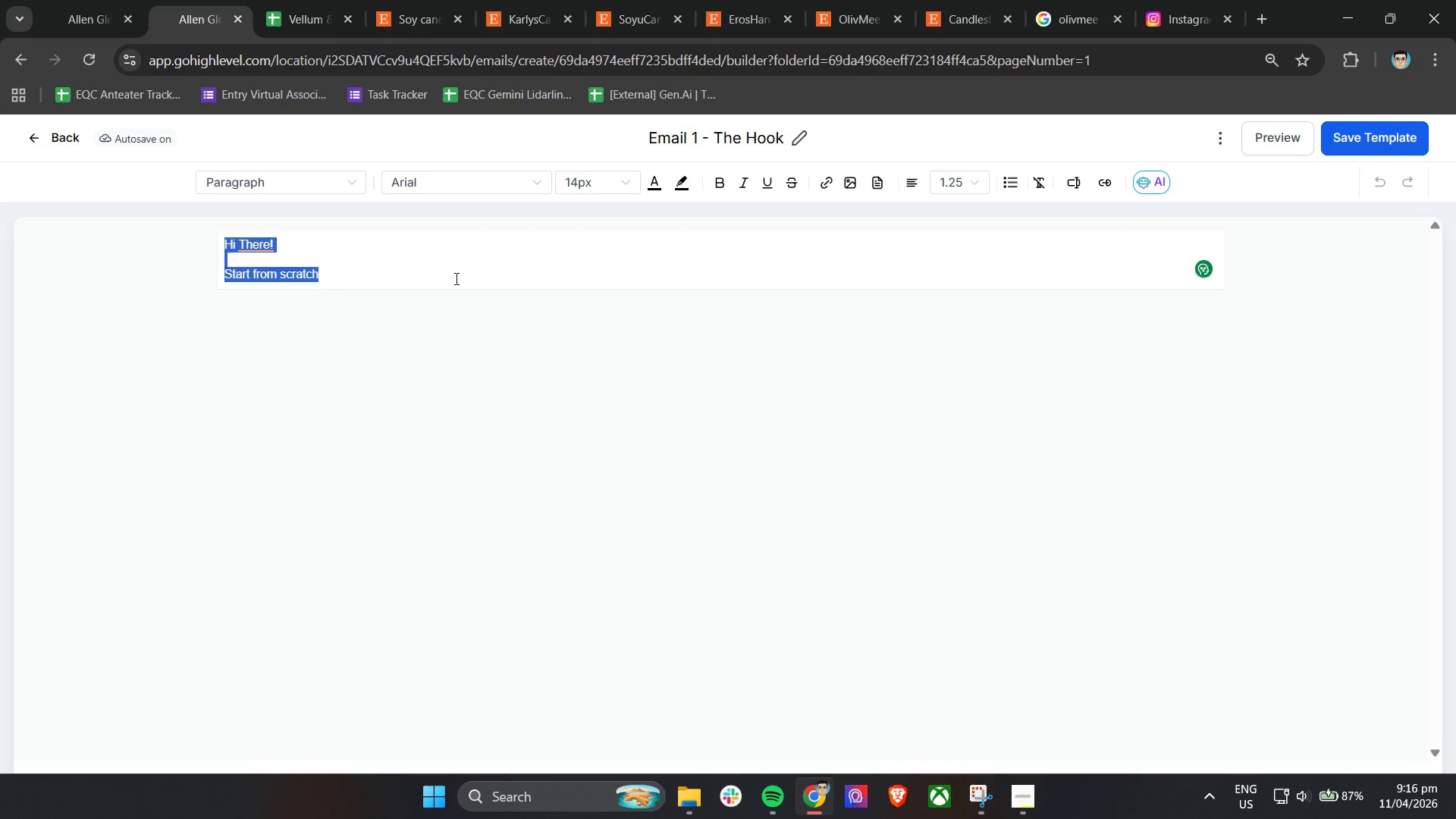 
key(Backspace)
 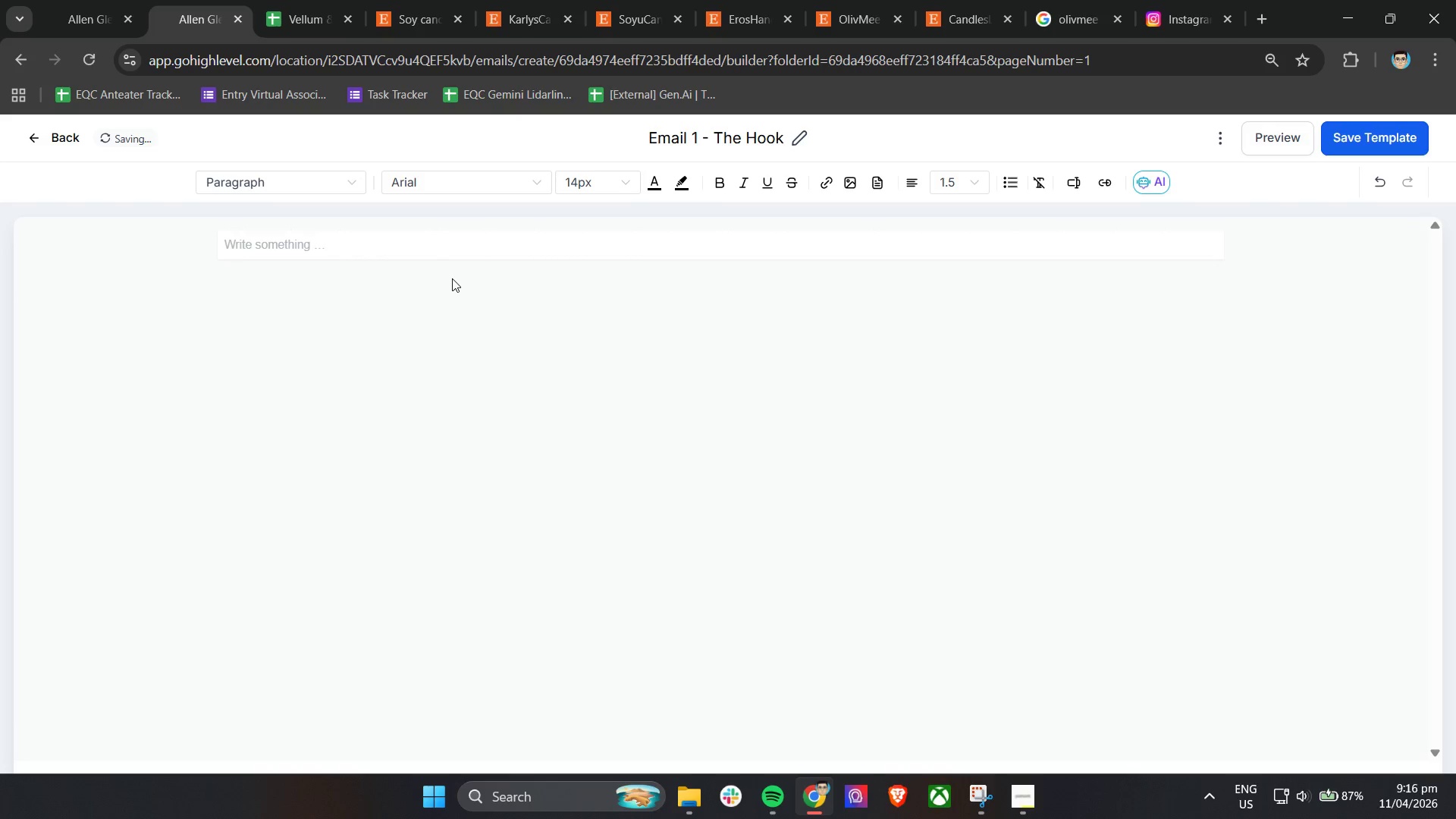 
wait(7.17)
 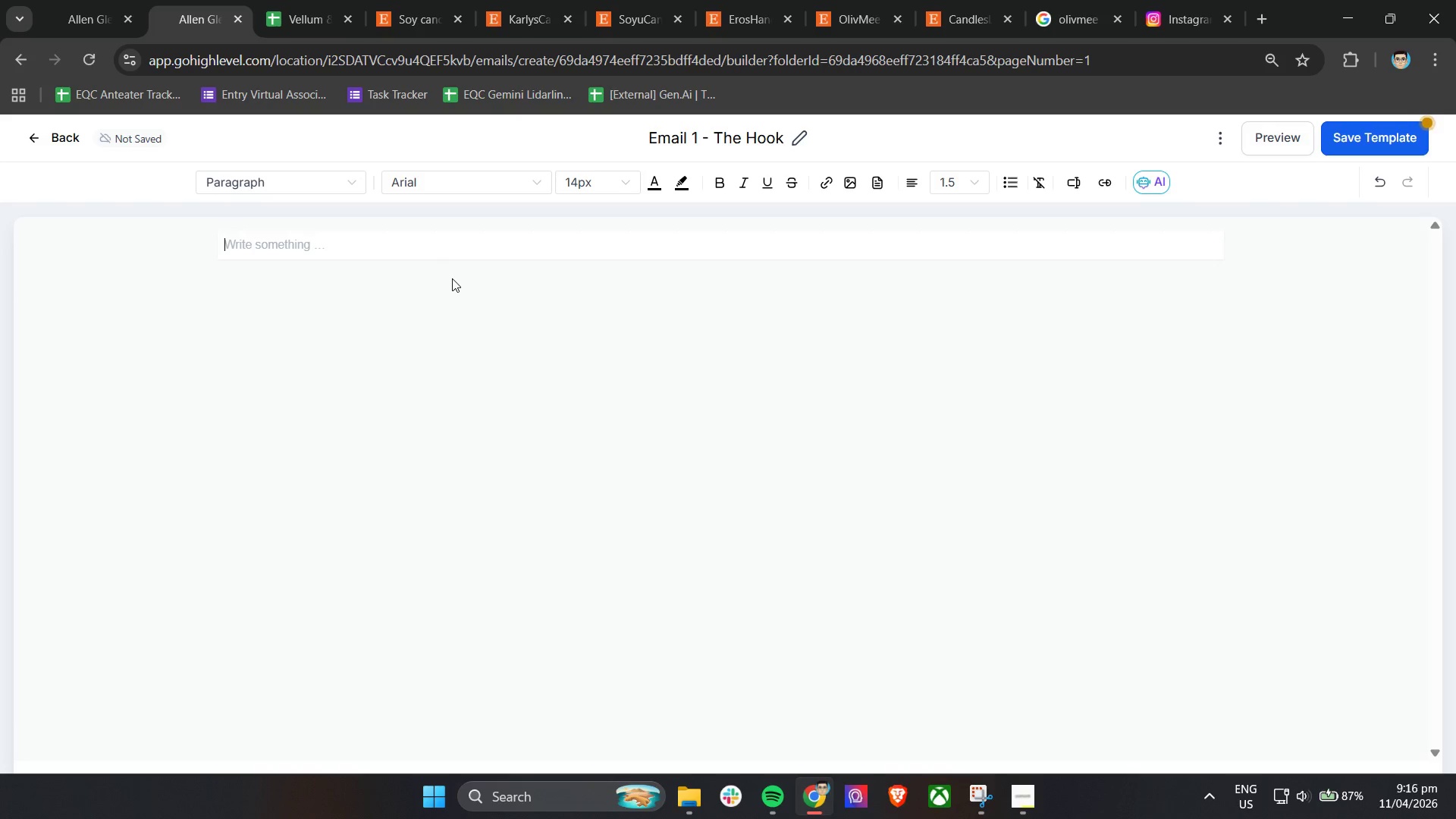 
left_click([330, 238])
 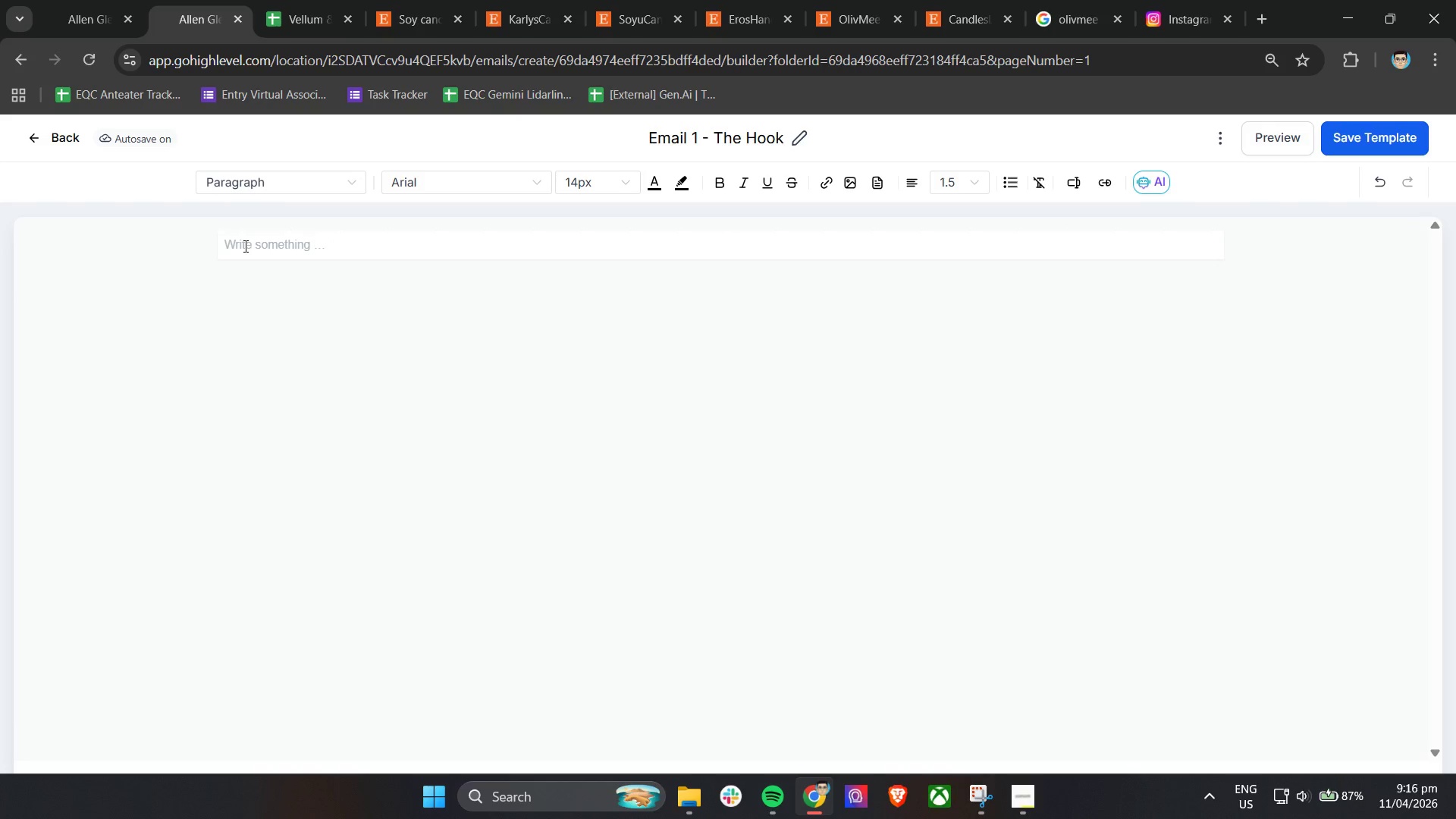 
wait(15.56)
 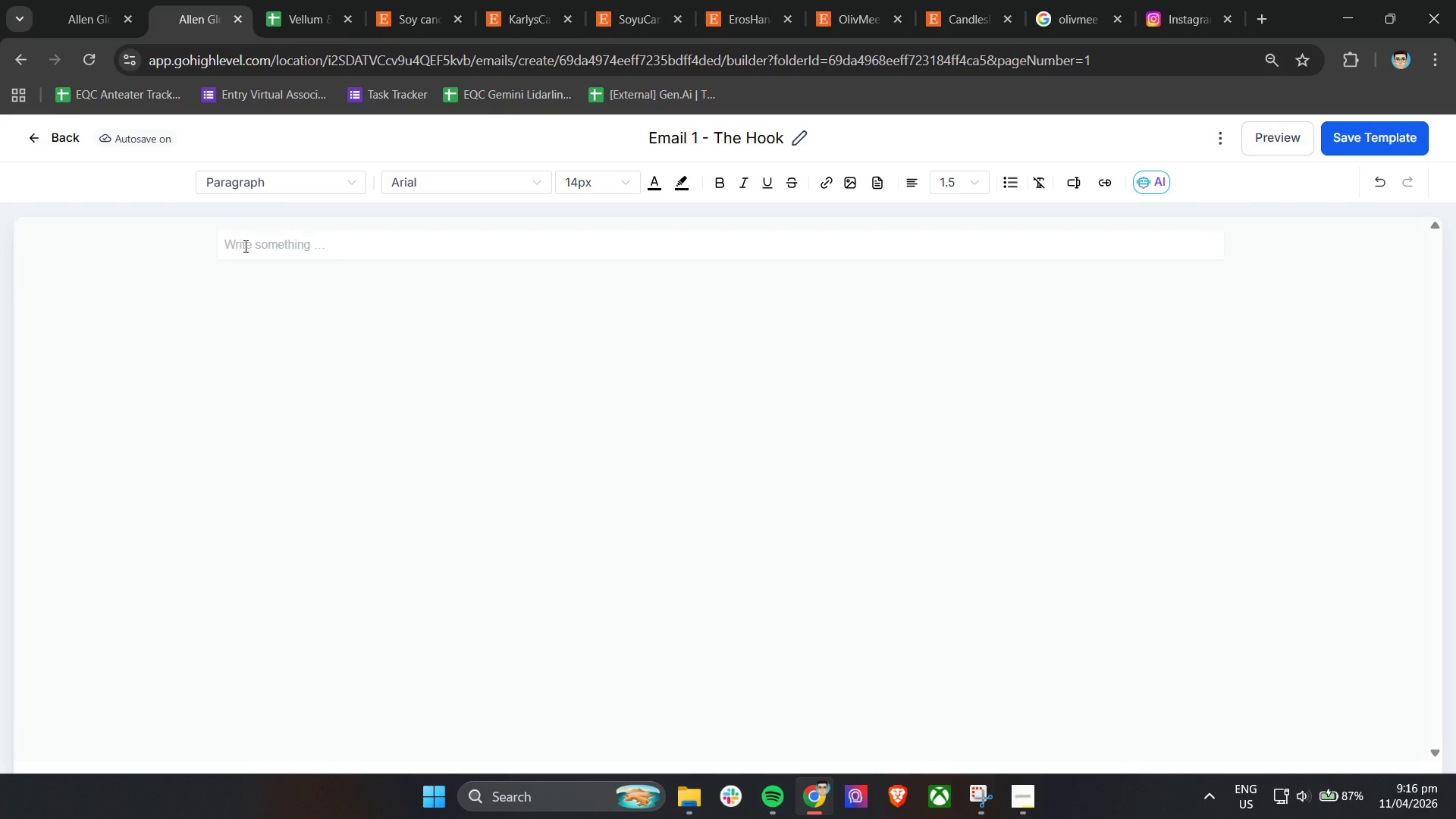 
type(Qua)
key(Backspace)
key(Backspace)
key(Backspace)
key(Backspace)
type(Suj)
key(Backspace)
type(bject)
 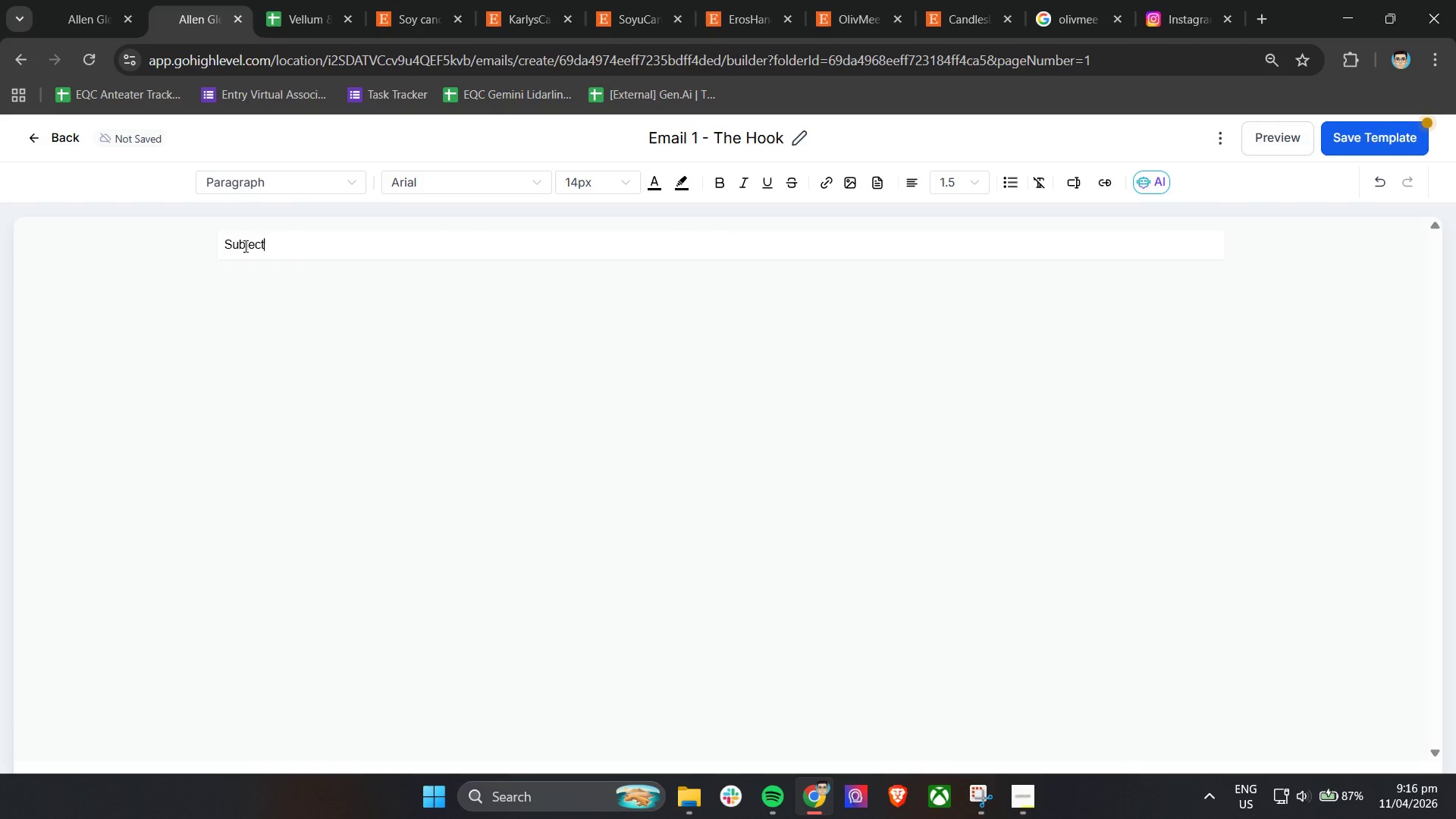 
key(Control+A)
 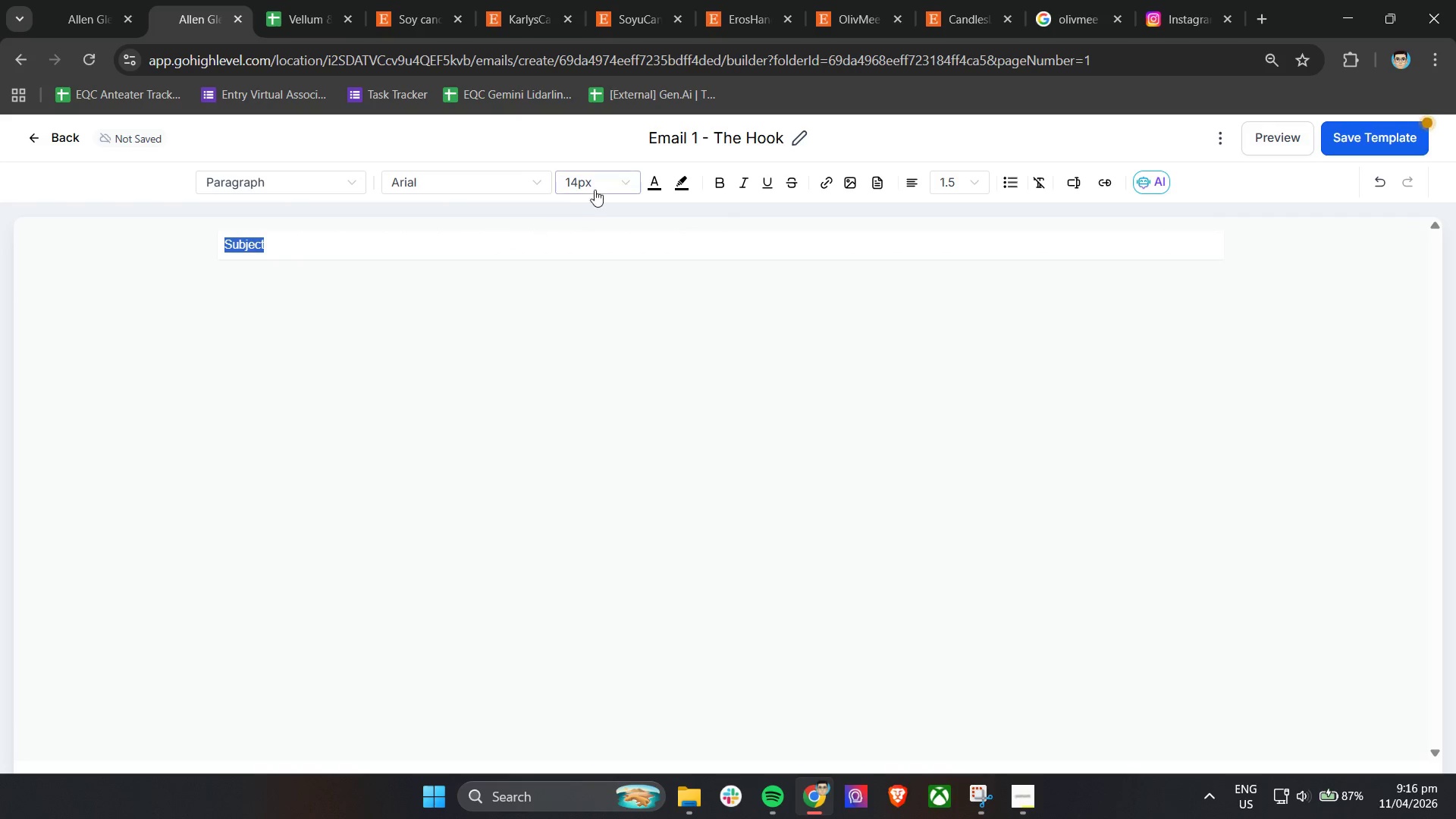 
left_click([597, 185])
 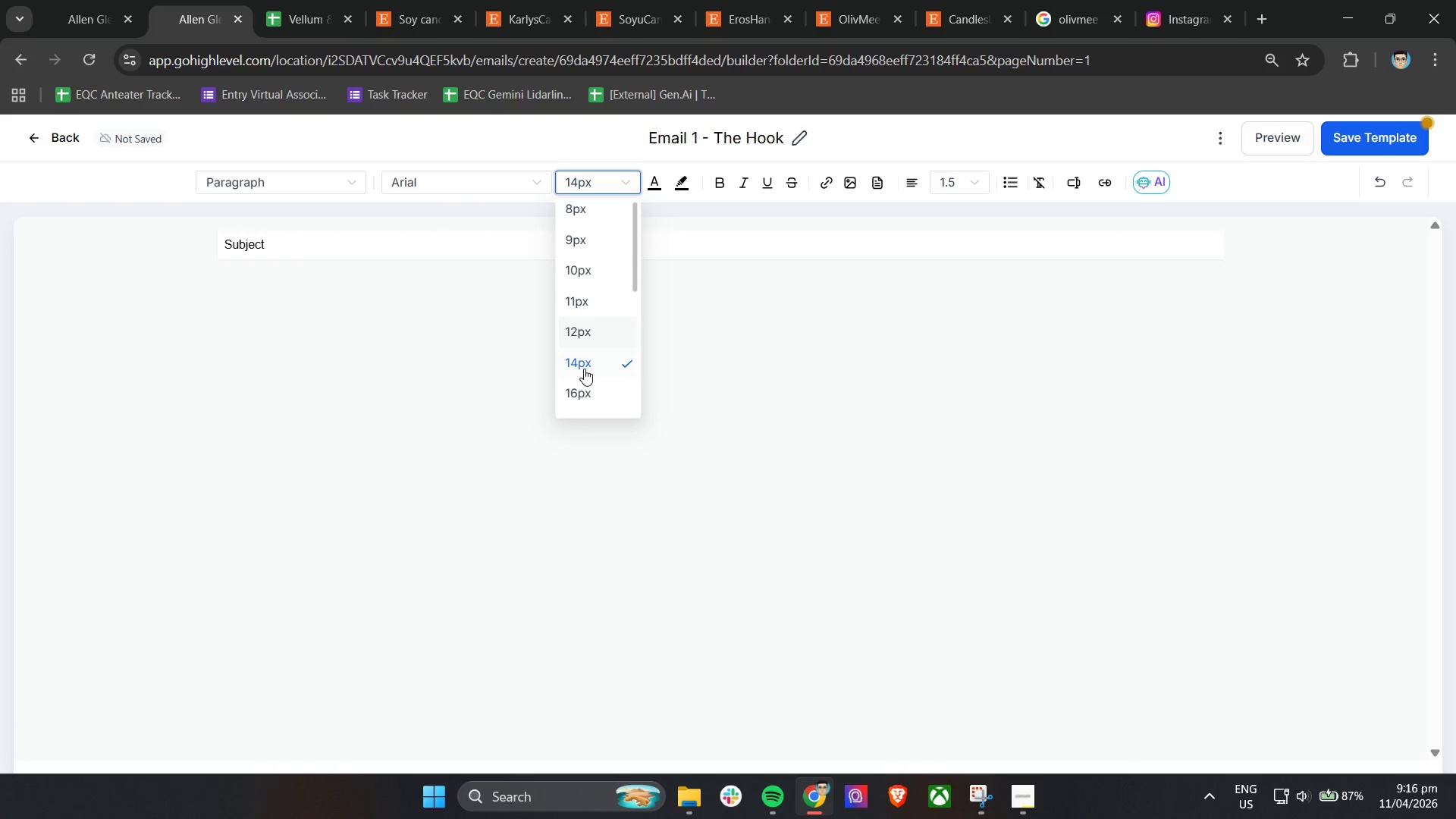 
left_click([584, 390])
 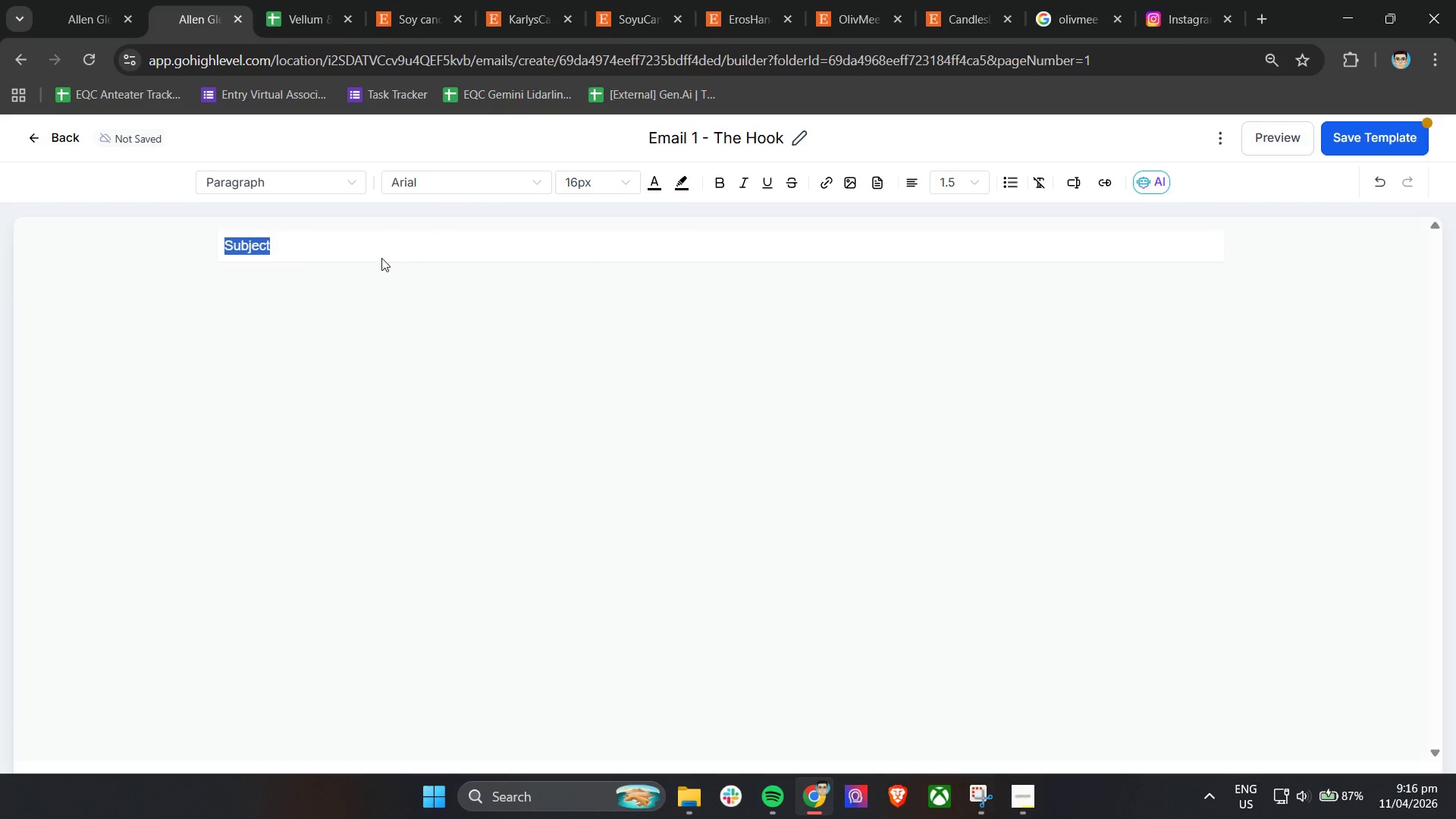 
left_click([377, 249])
 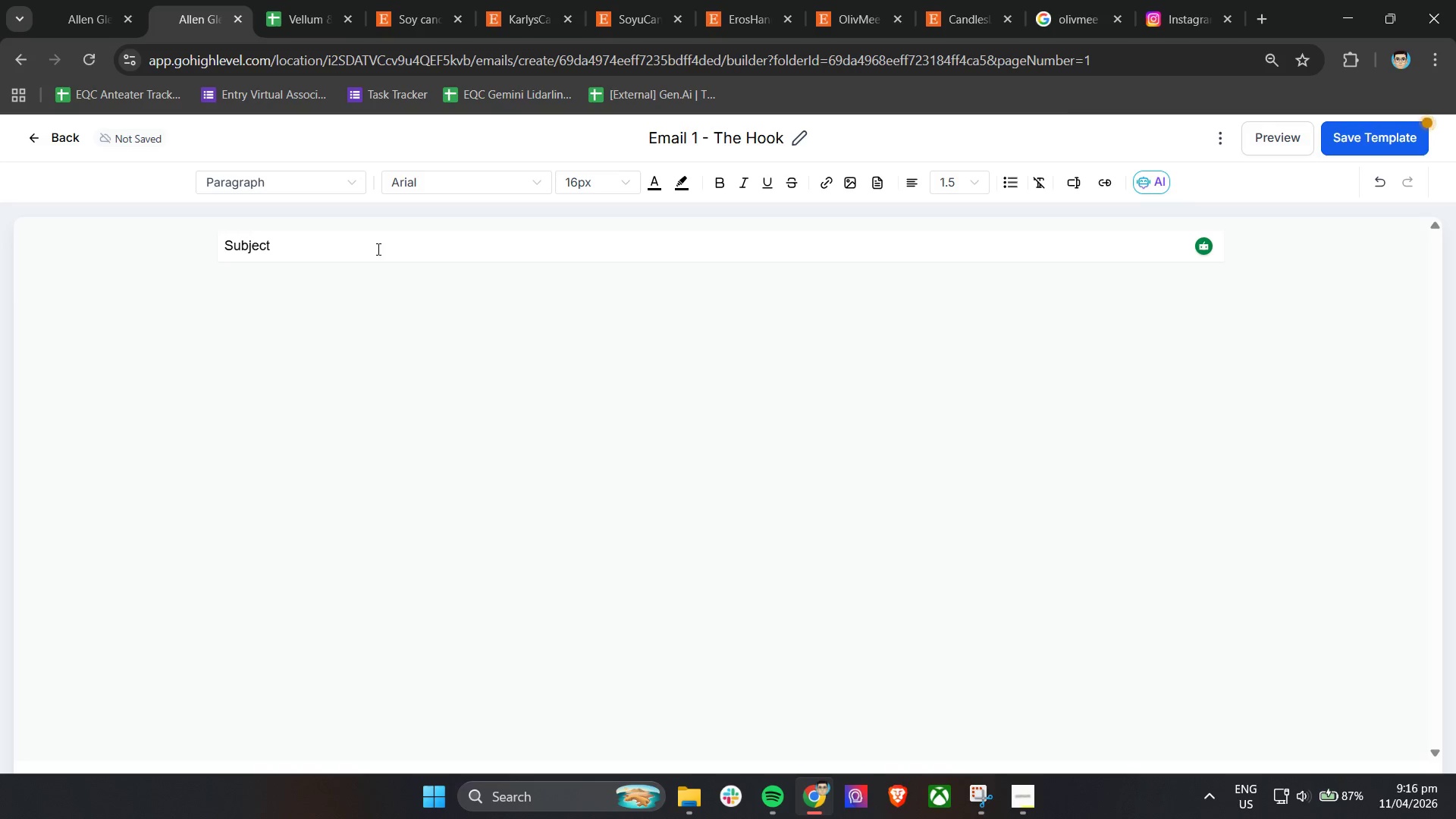 
type(: Quci)
key(Backspace)
key(Backspace)
type(ick ided)
key(Backspace)
type( for )
 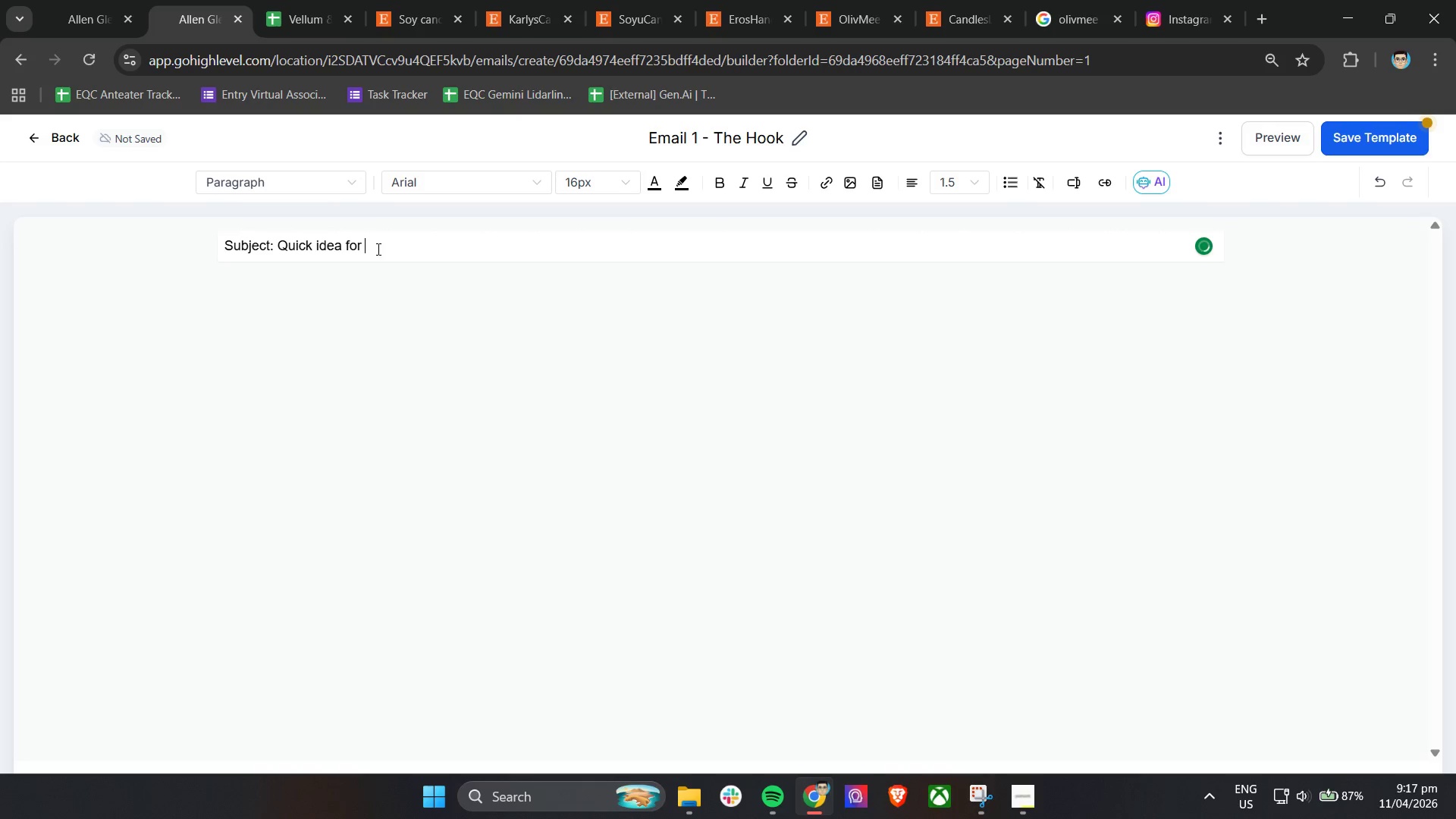 
 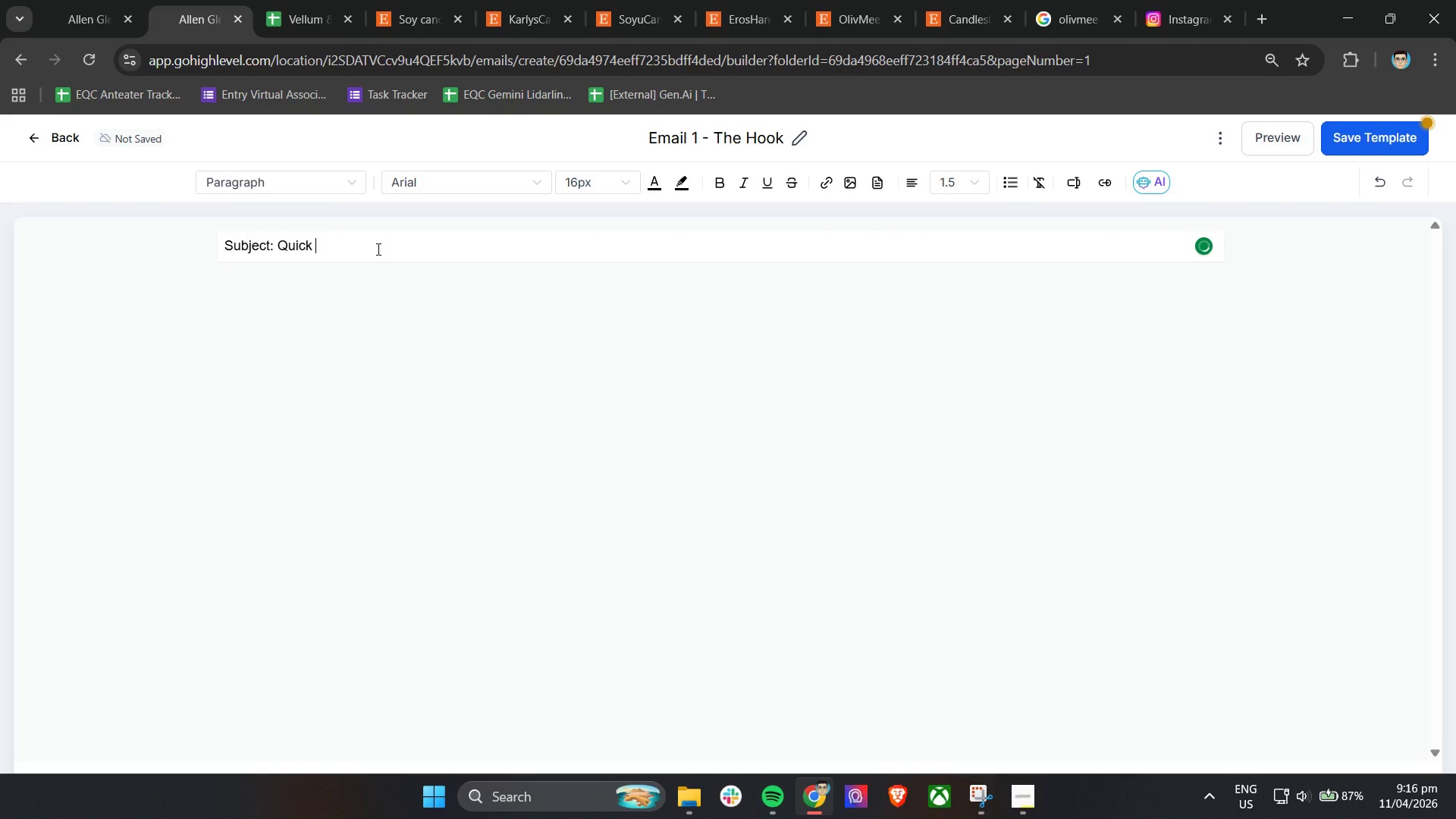 
hold_key(key=A, duration=0.34)
 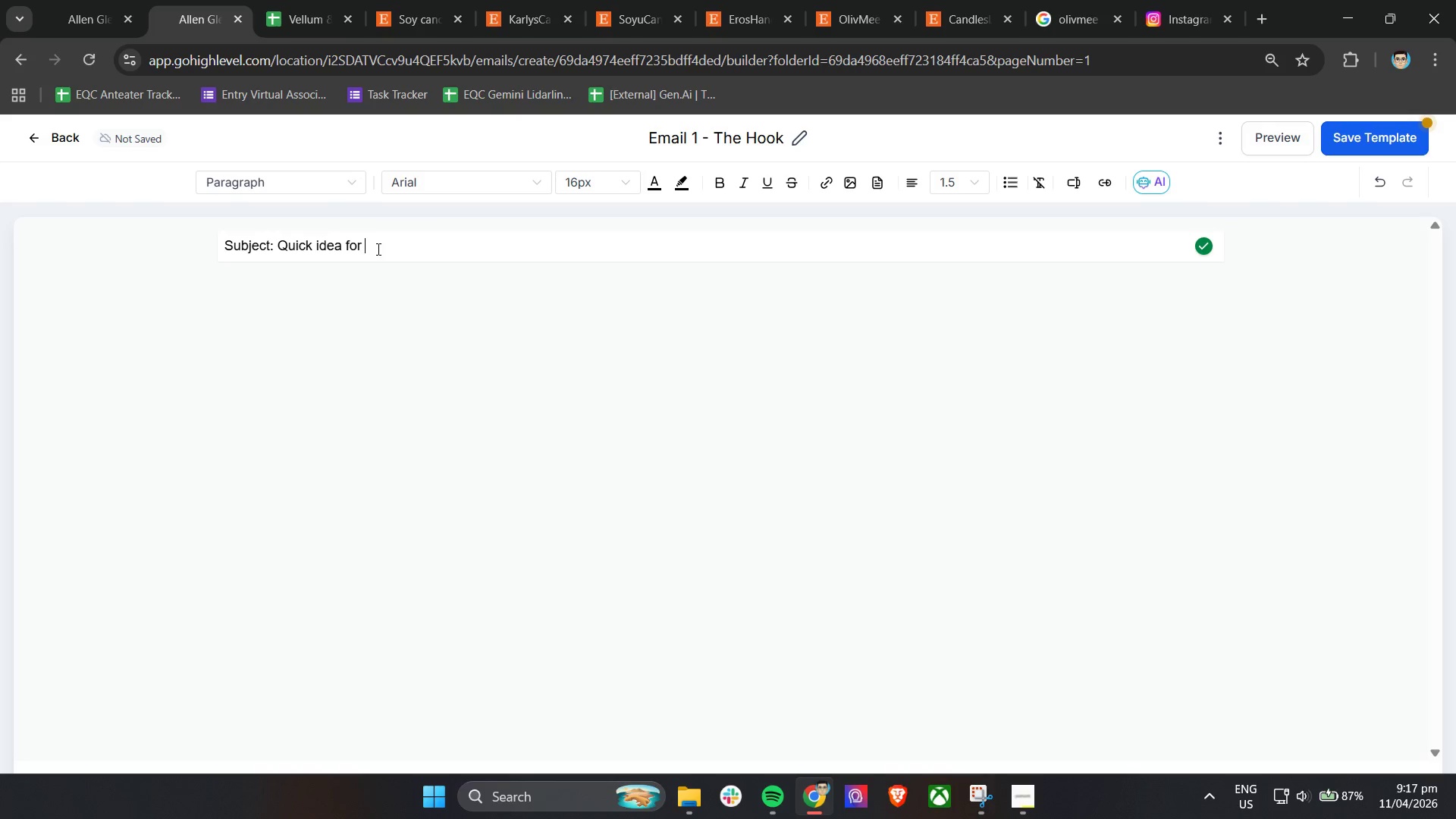 
wait(7.42)
 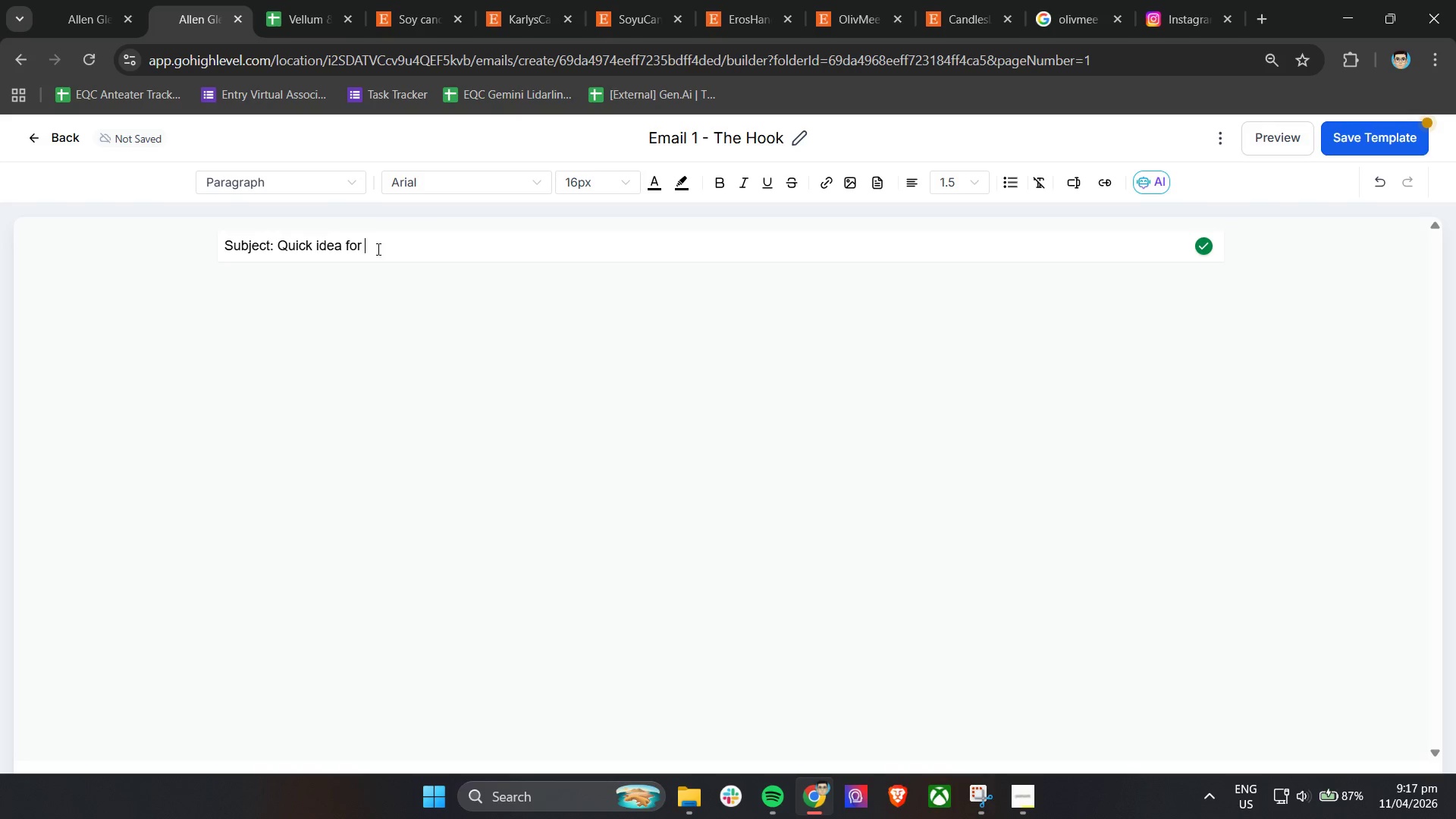 
left_click([1040, 292])
 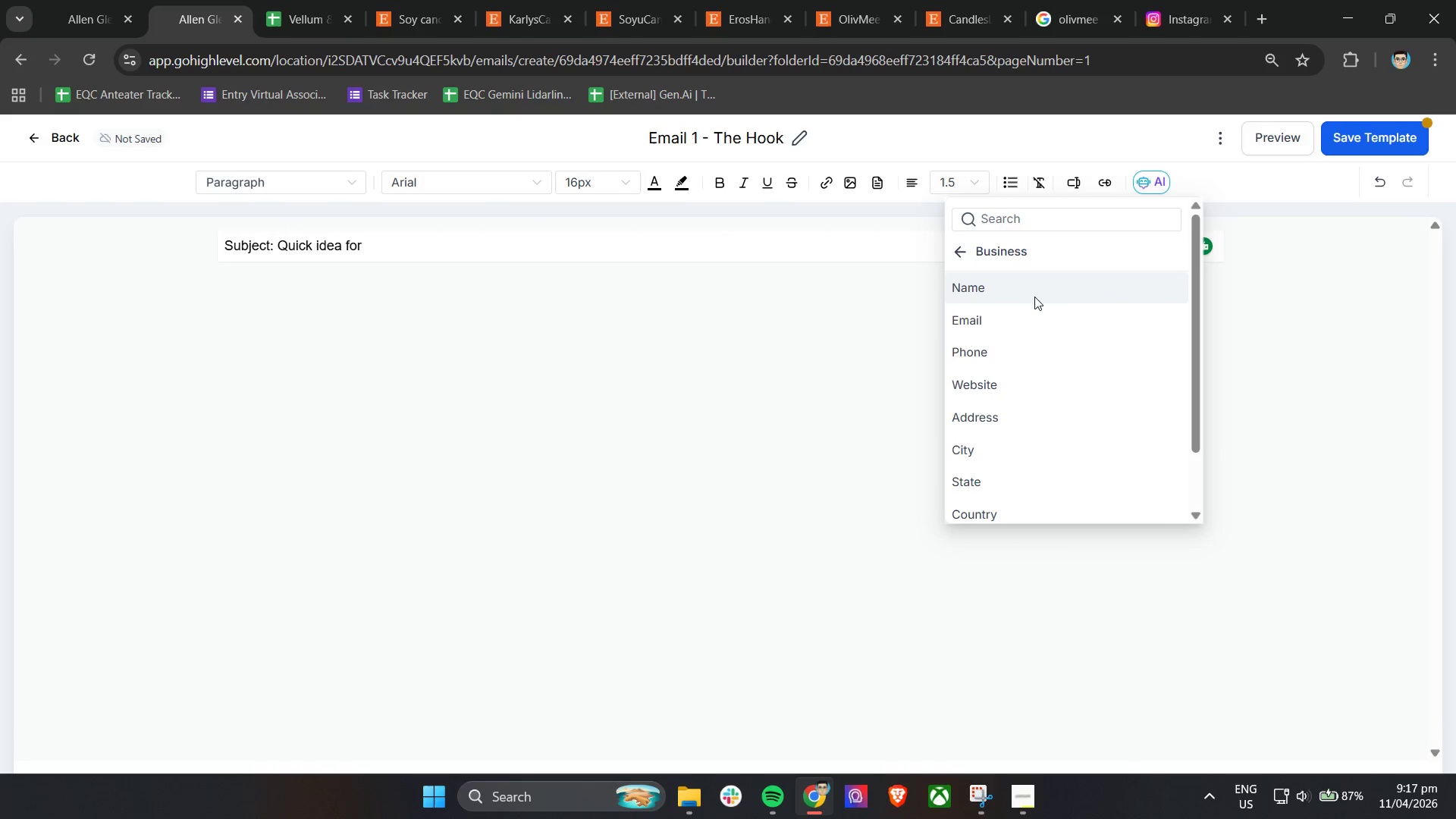 
left_click([1034, 297])
 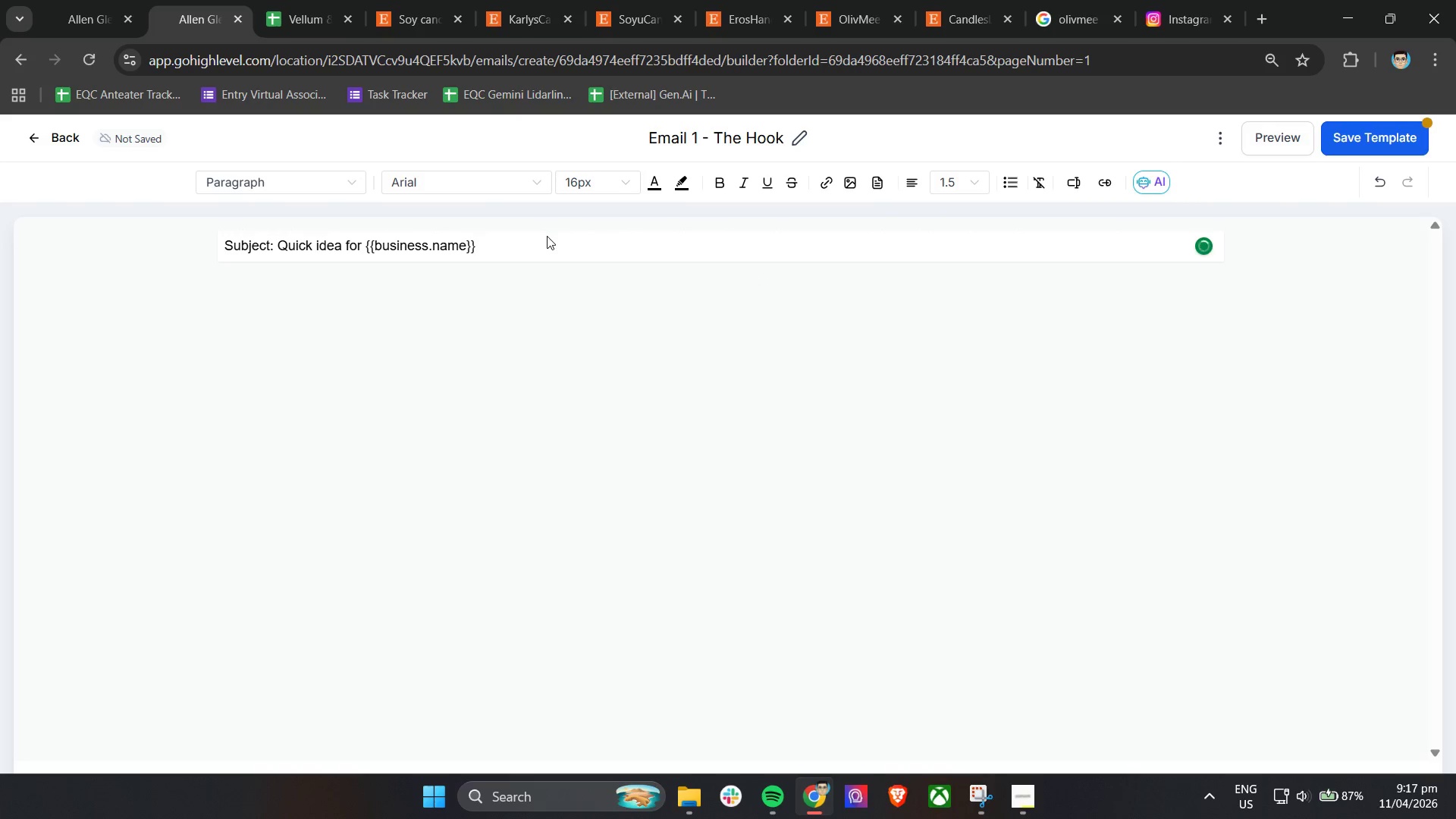 
left_click([539, 239])
 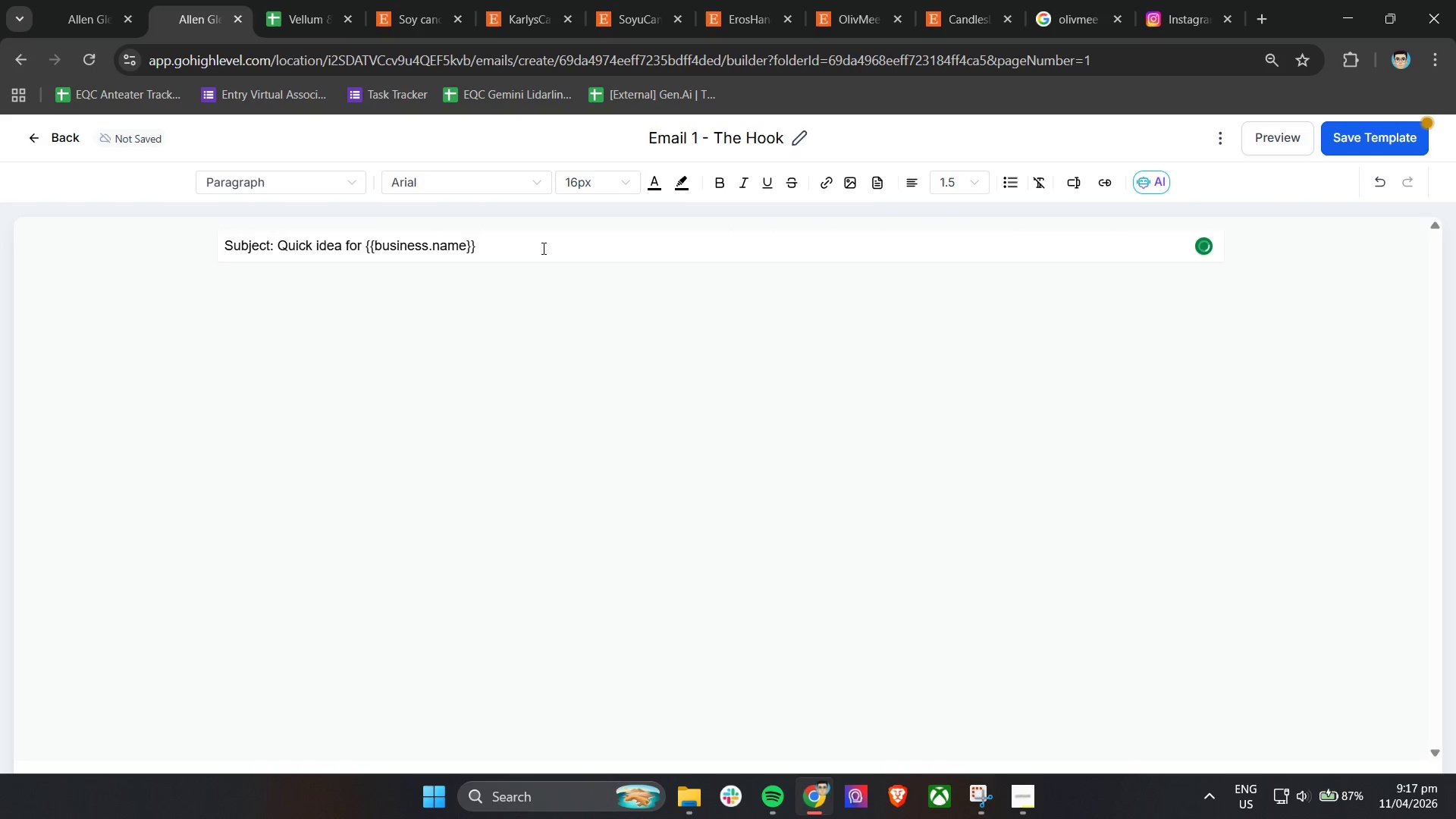 
type( packaging)
 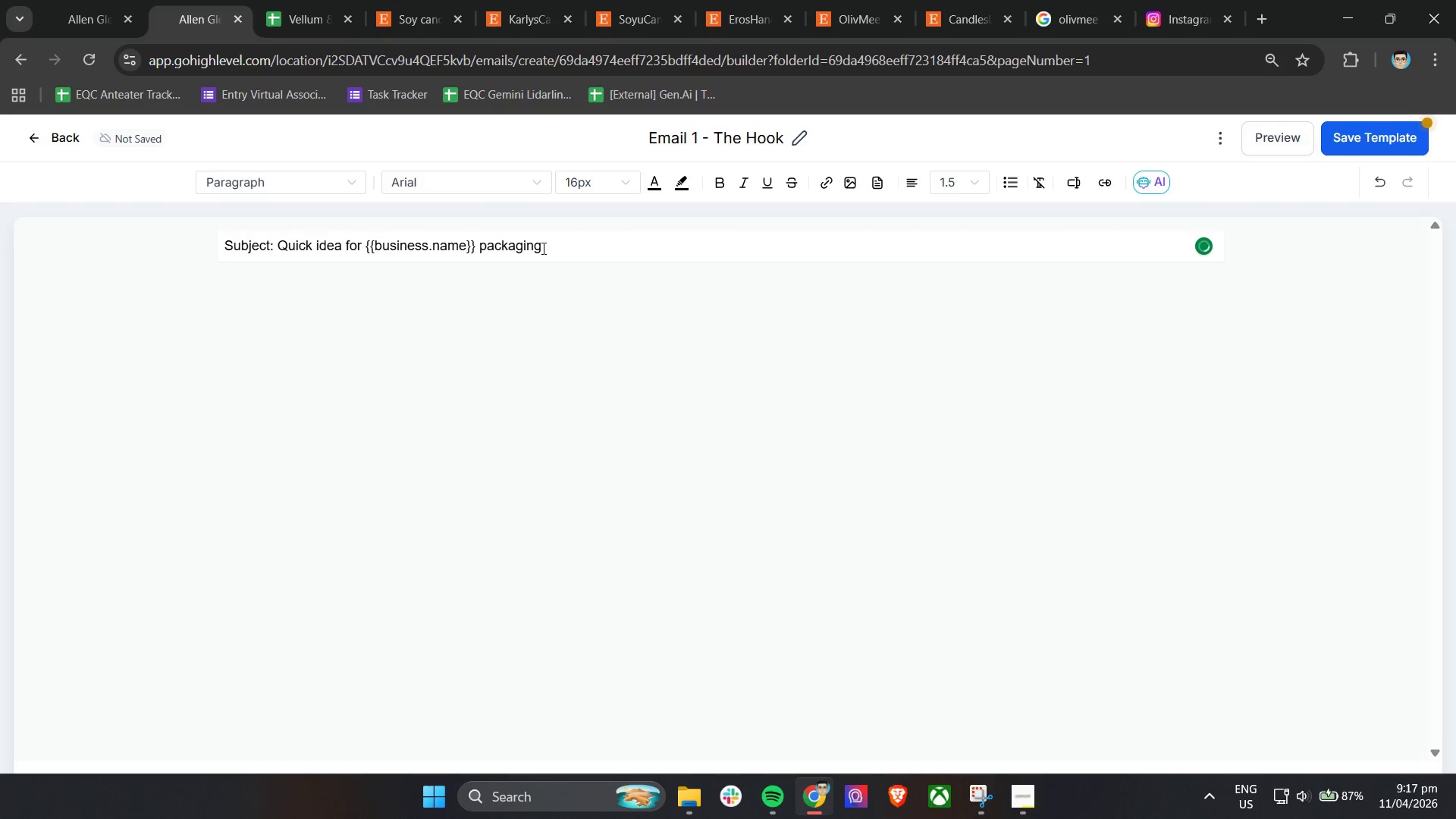 
key(Enter)
 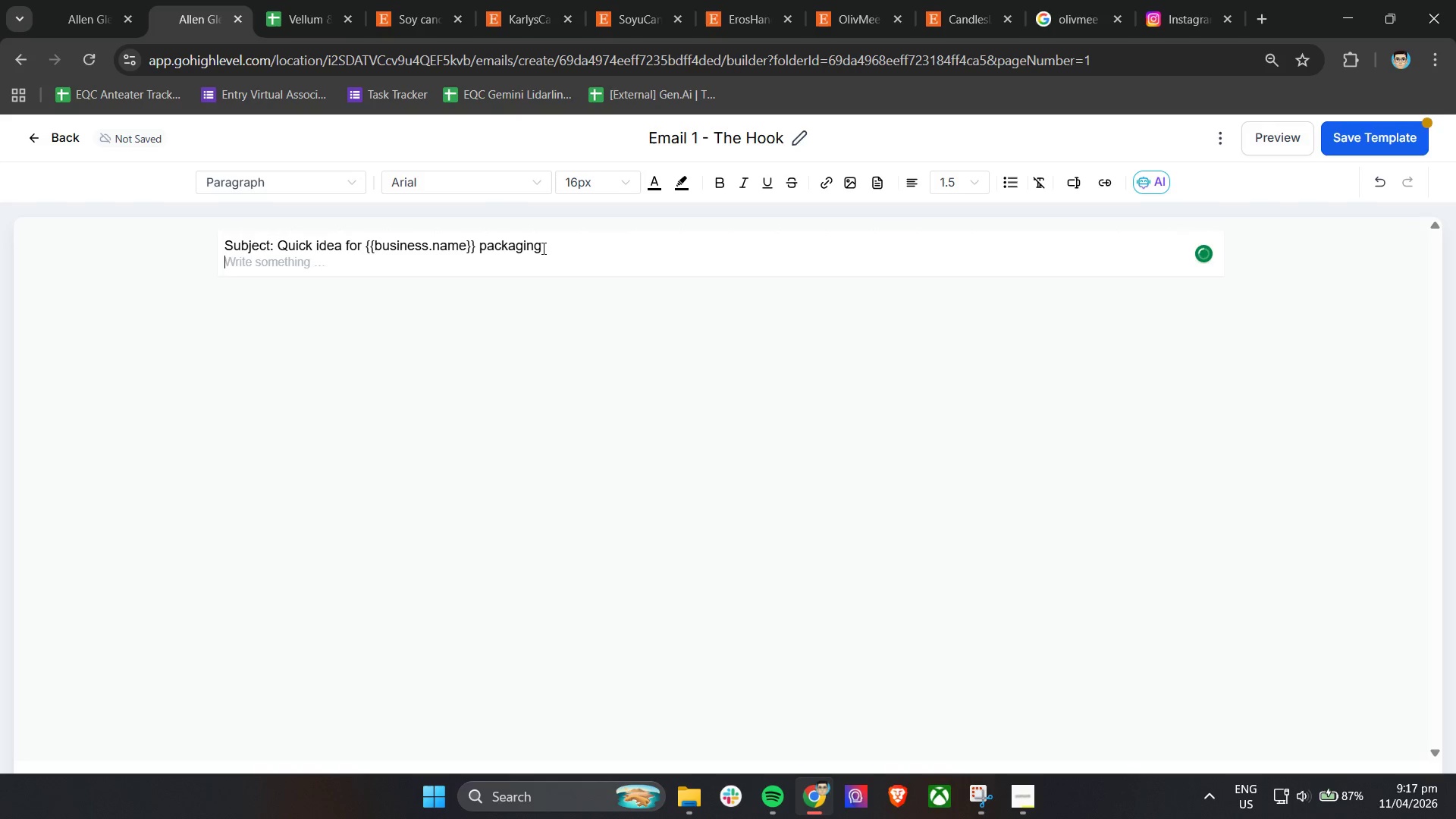 
key(Enter)
 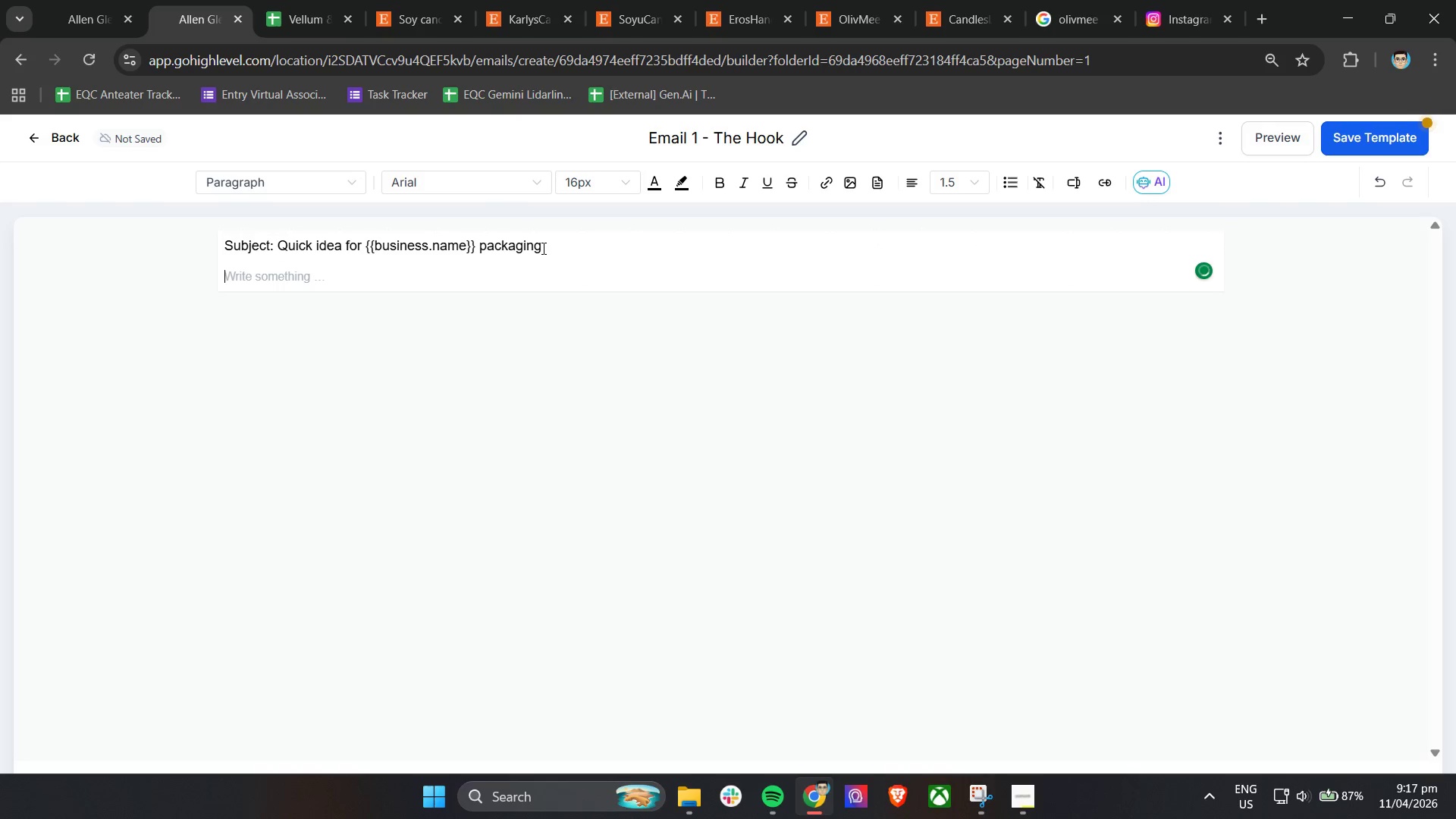 
key(Enter)
 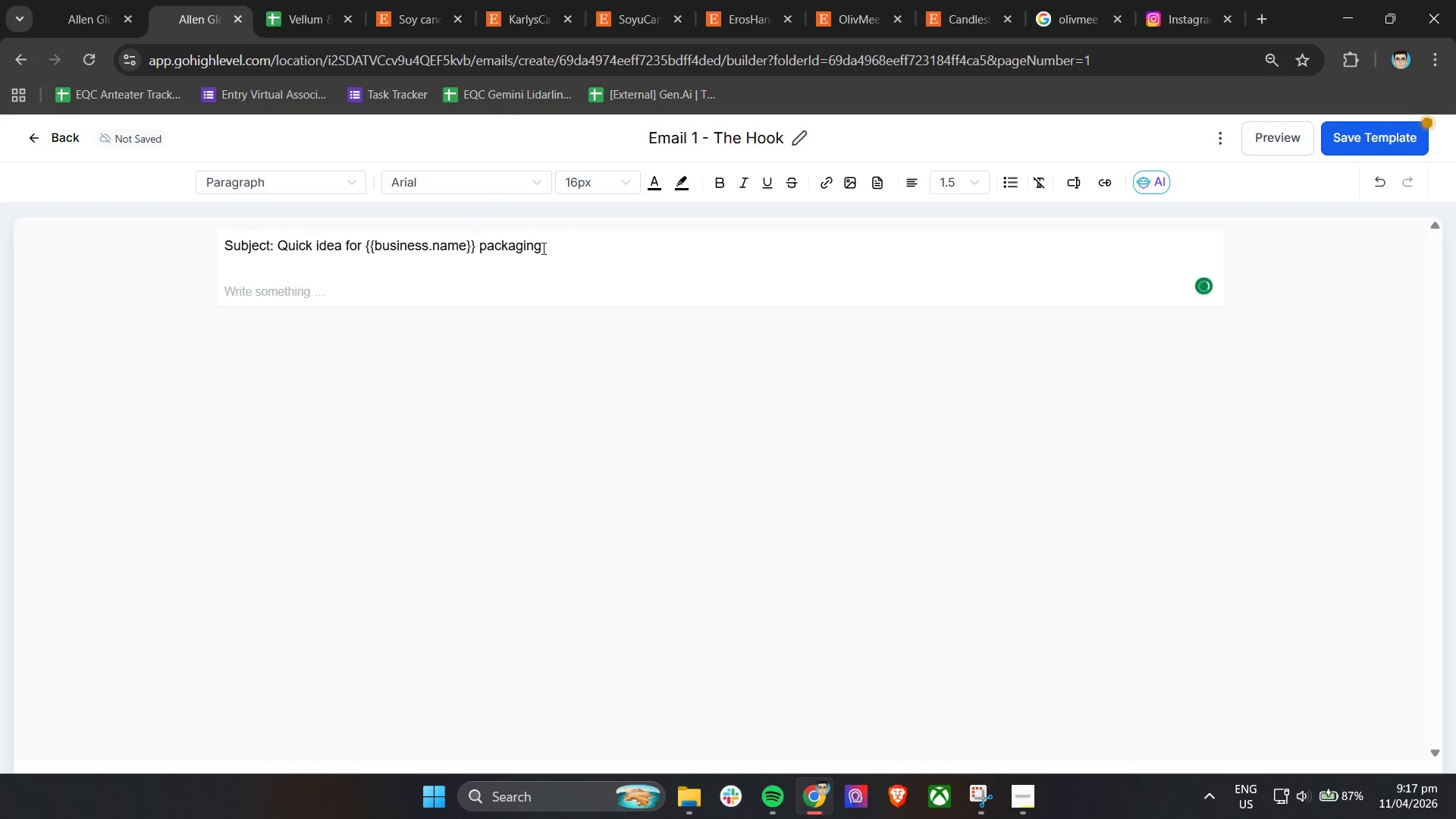 
key(Backspace)
 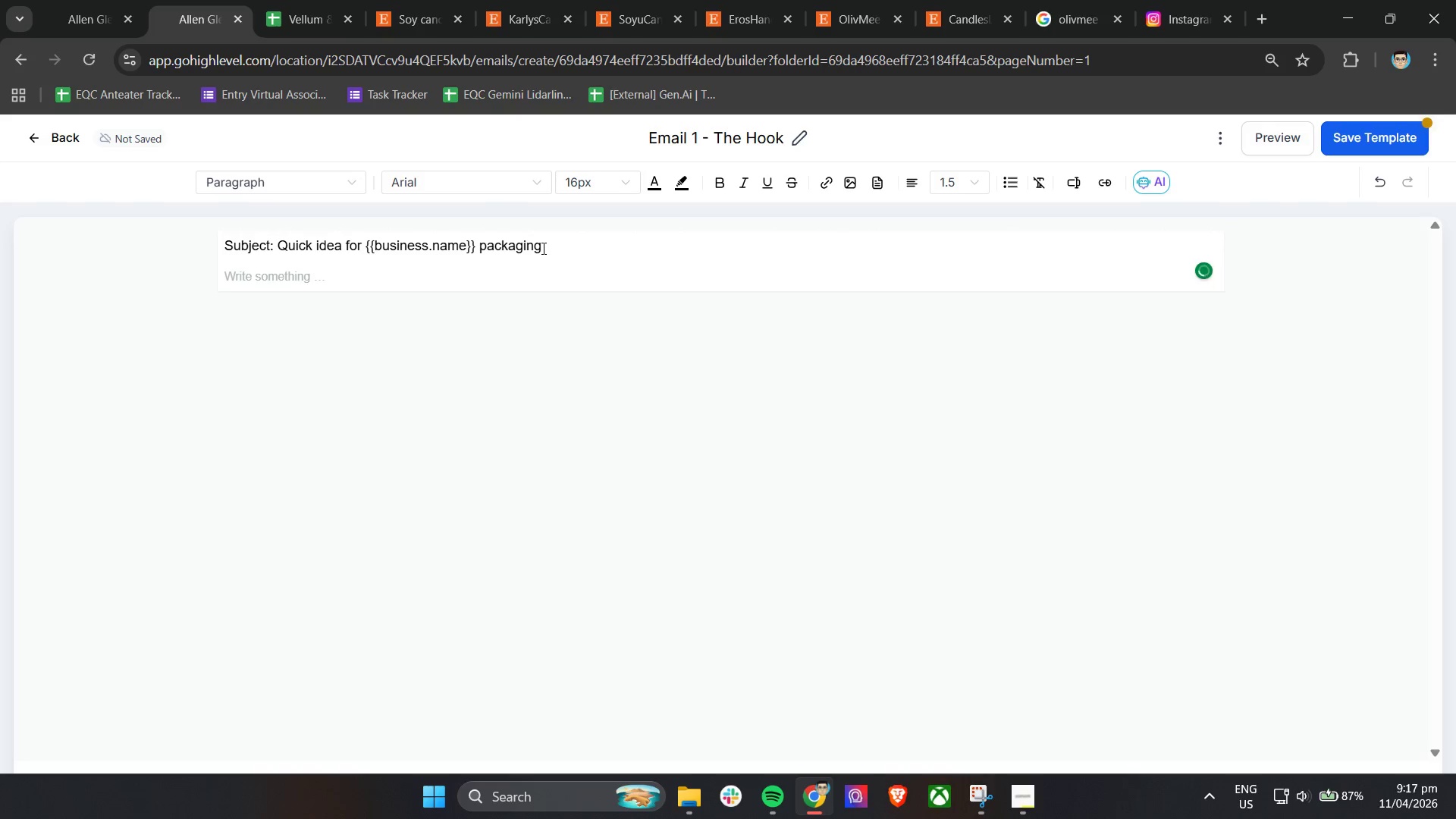 
key(Backspace)
 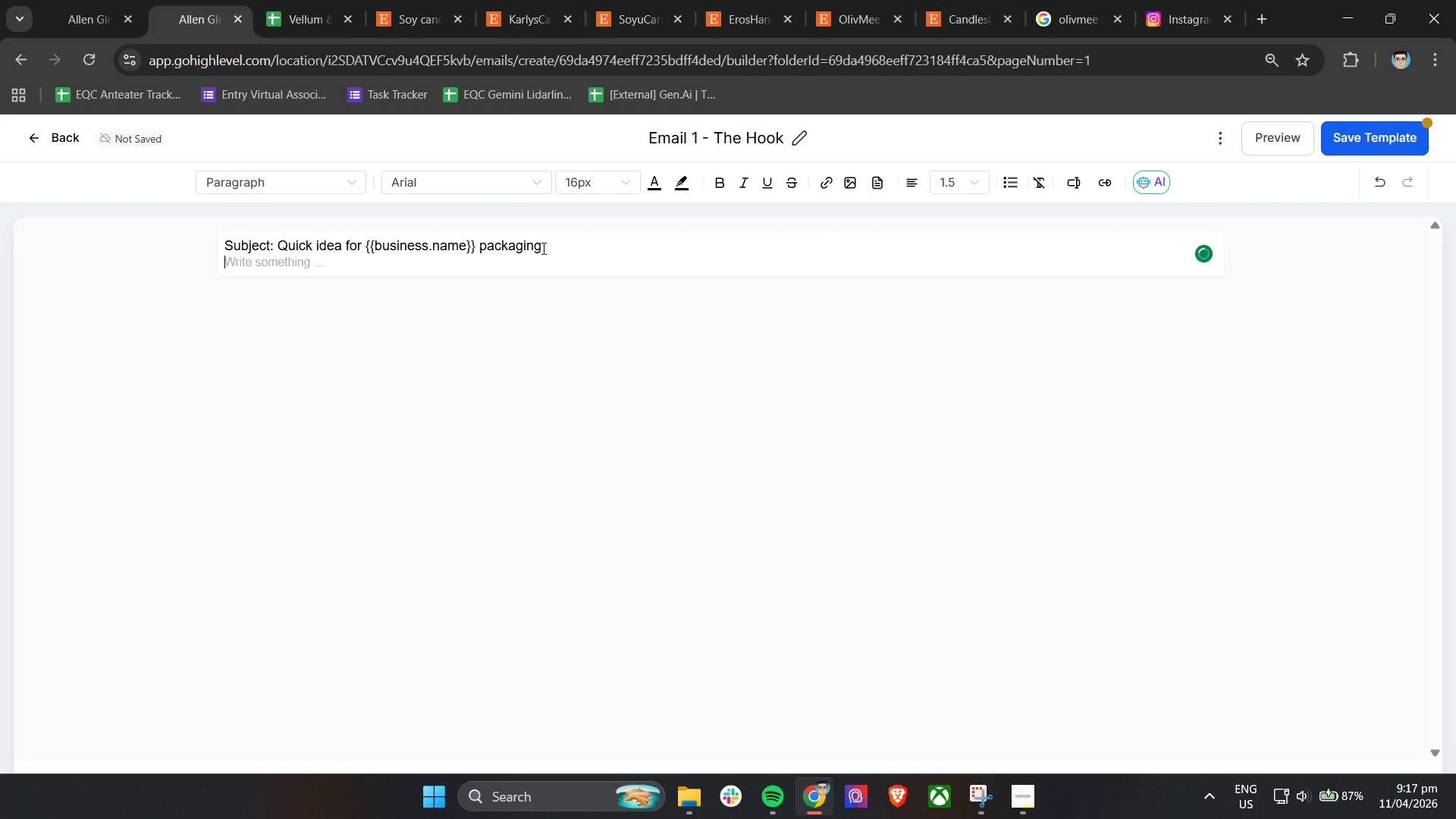 
key(Backspace)
 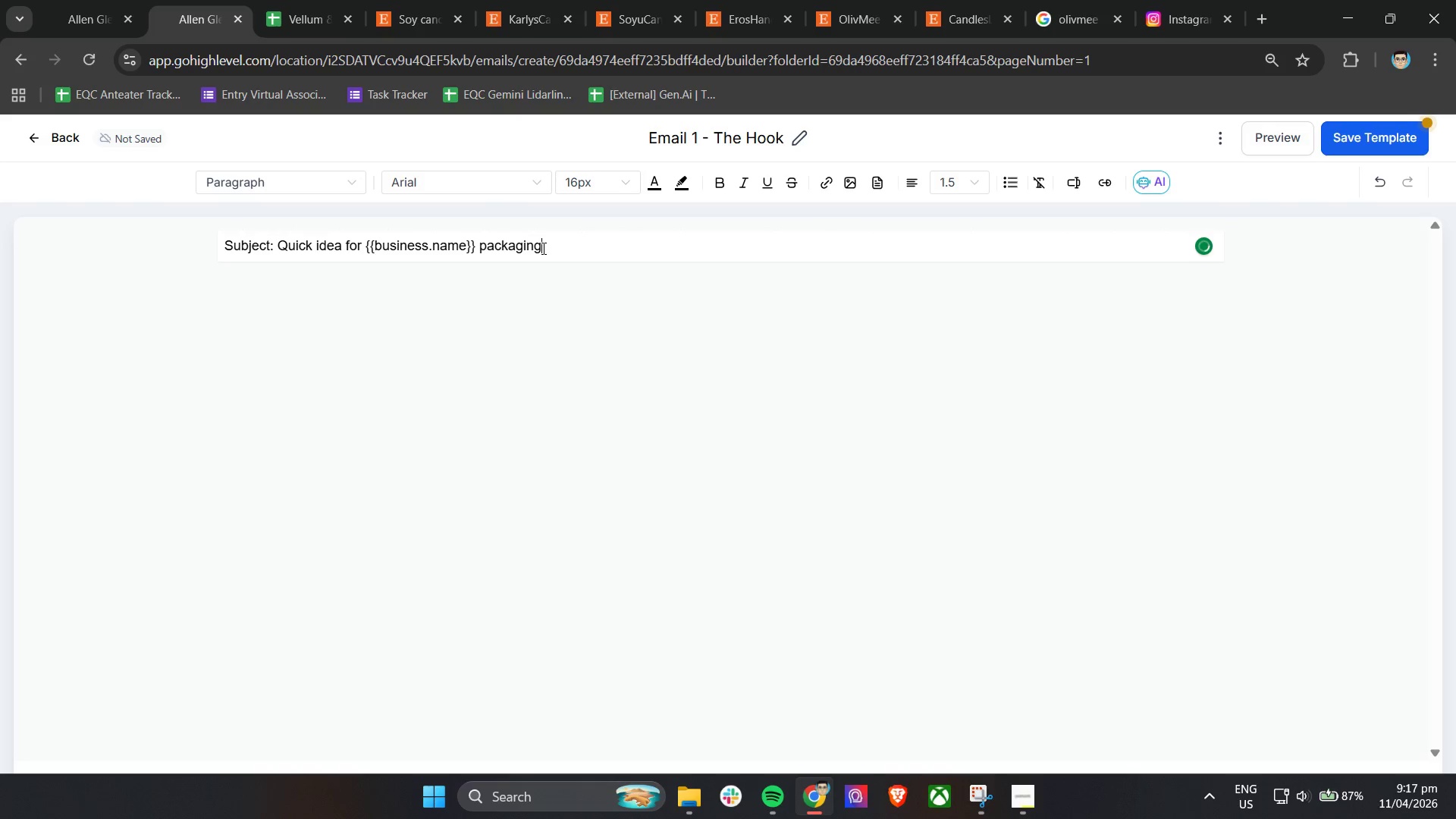 
key(Enter)
 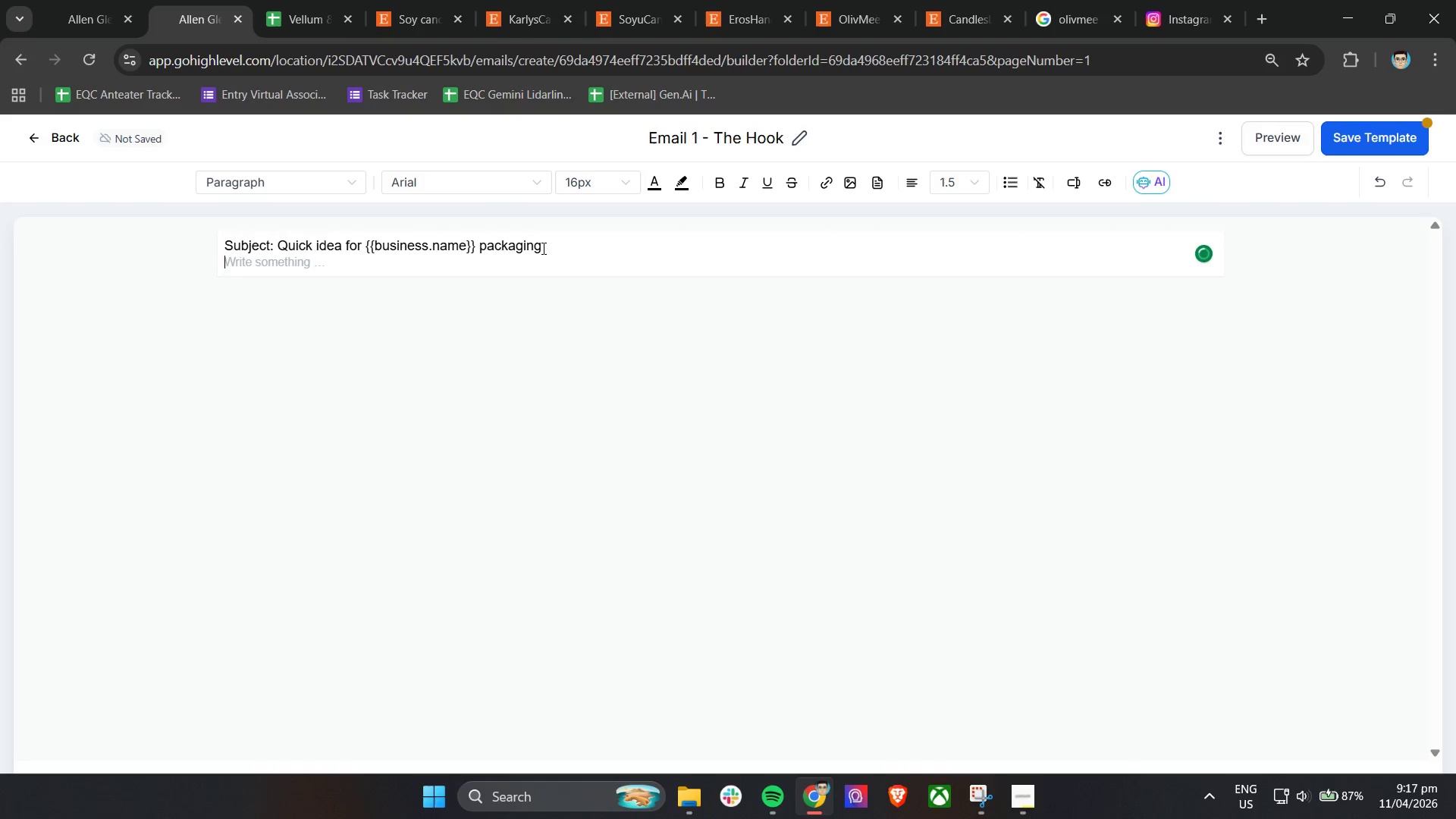 
key(Enter)
 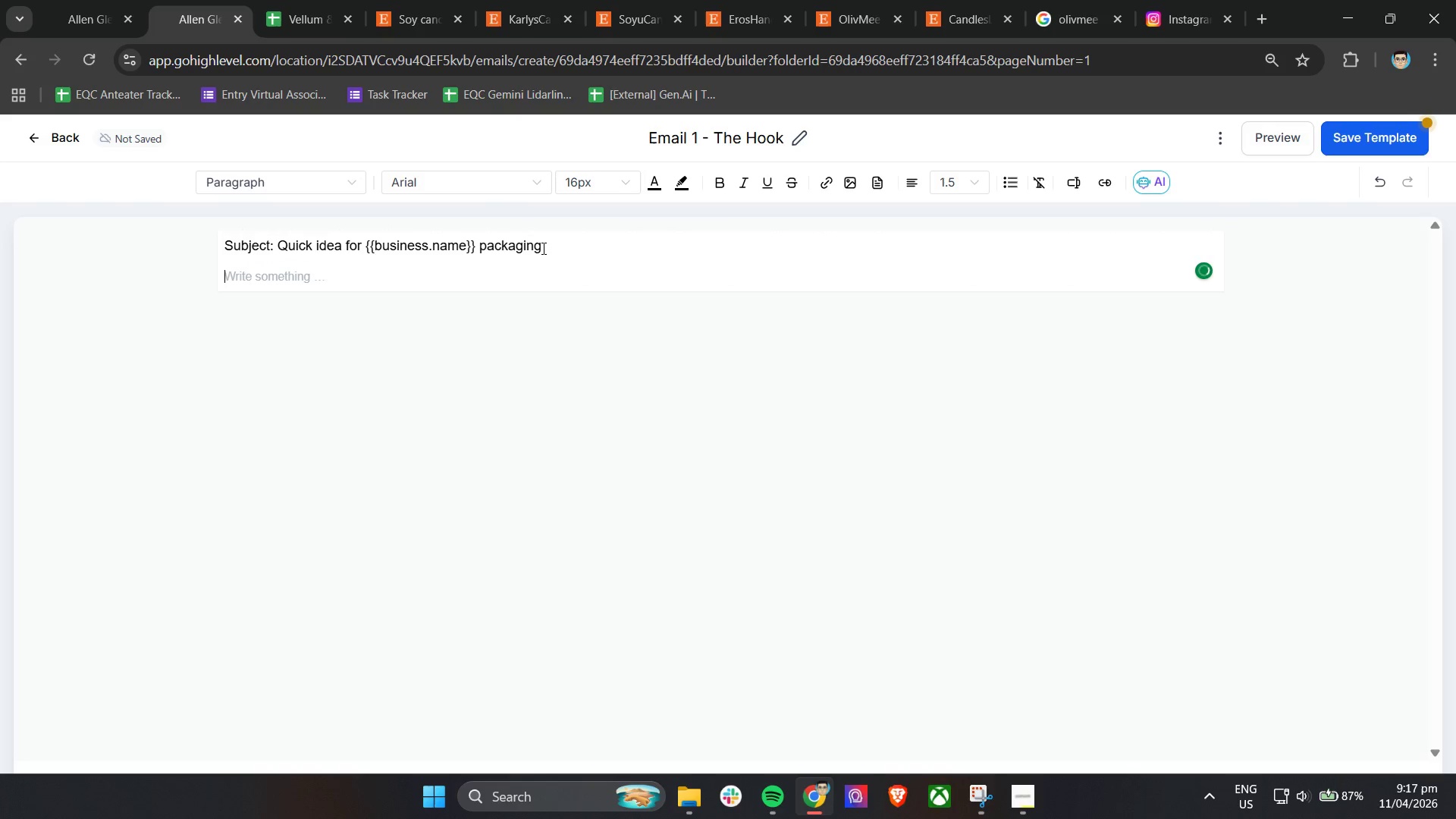 
key(Enter)
 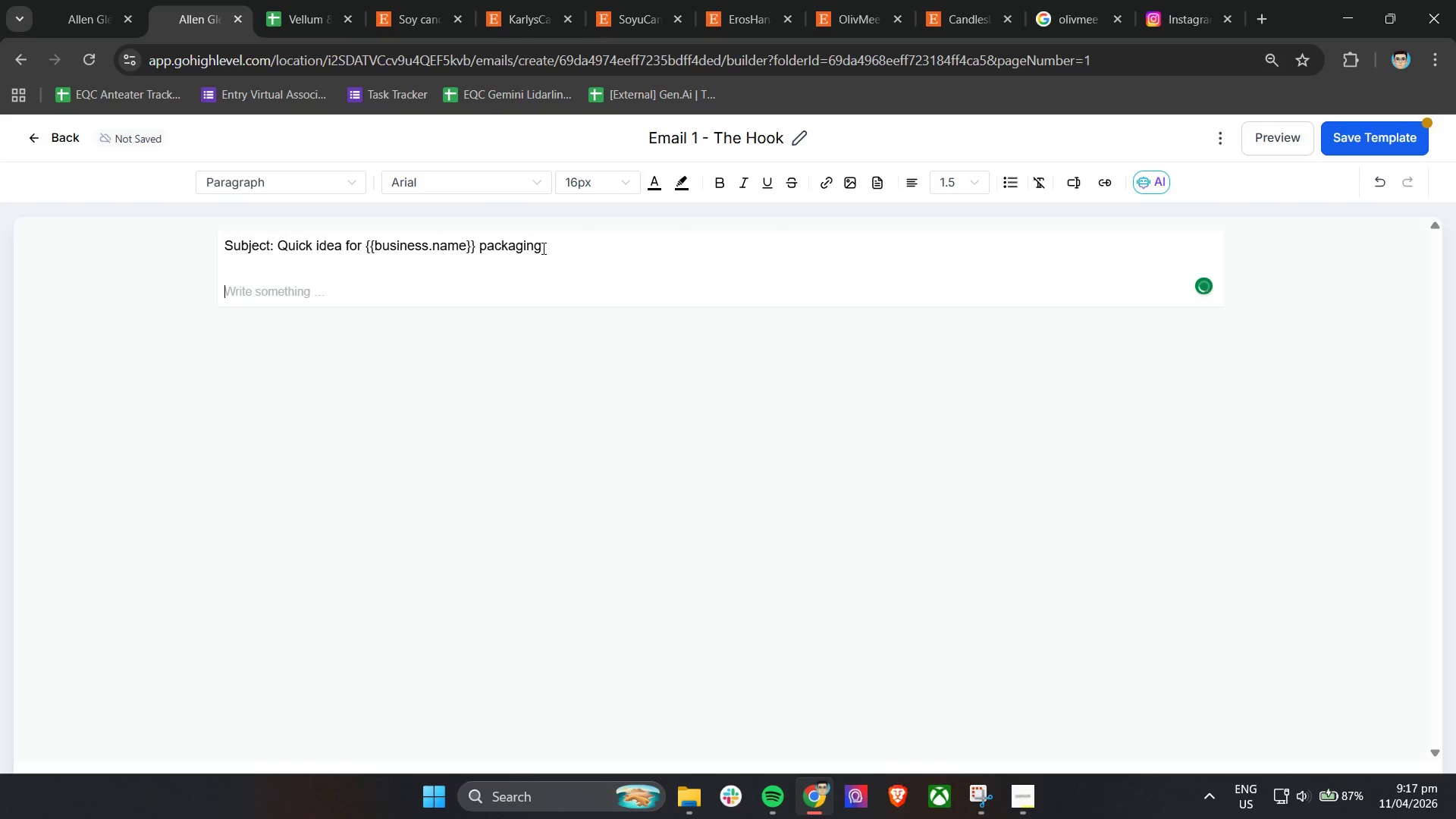 
key(Enter)
 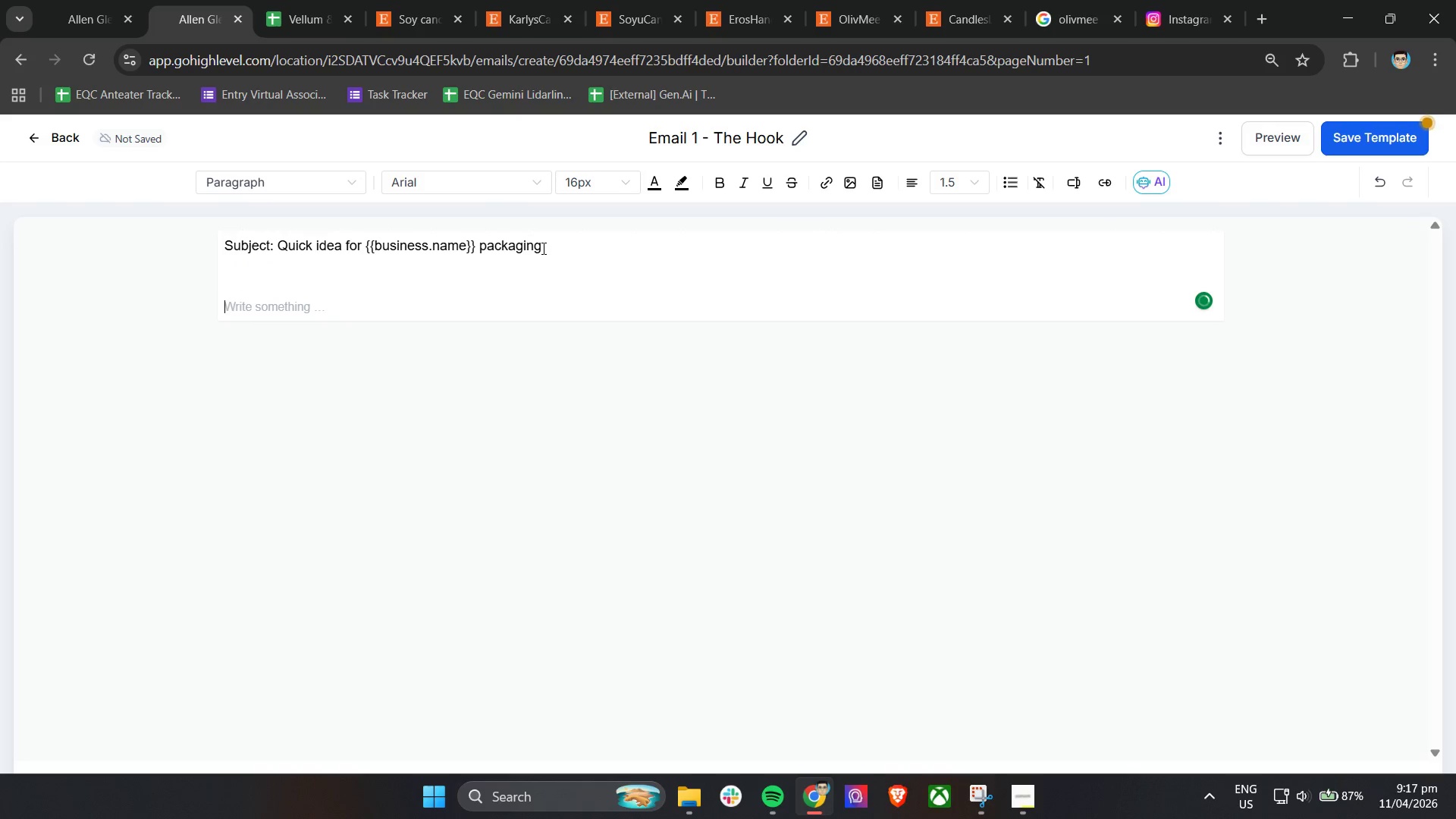 
type(Hi )
 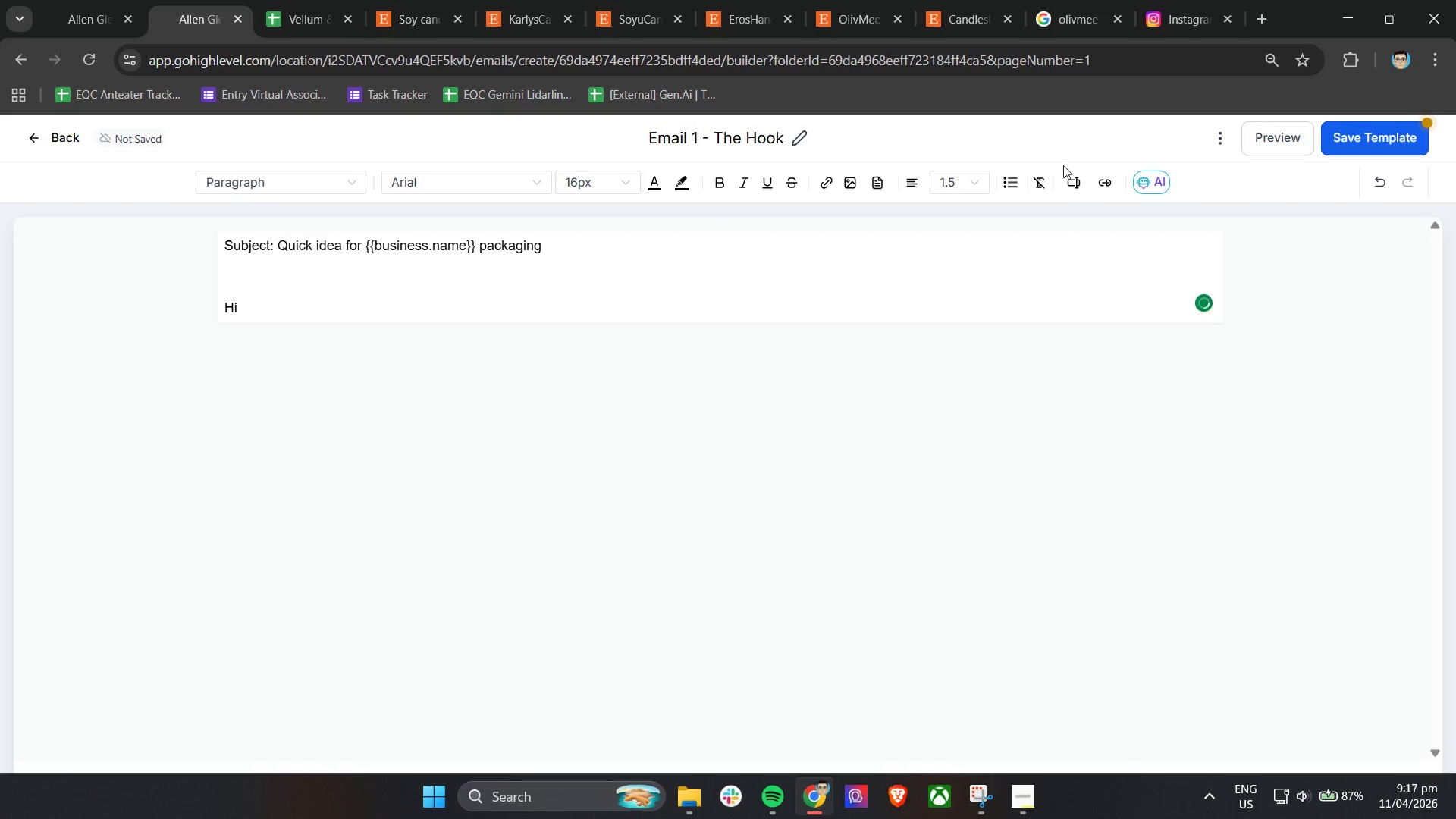 
left_click([1073, 182])
 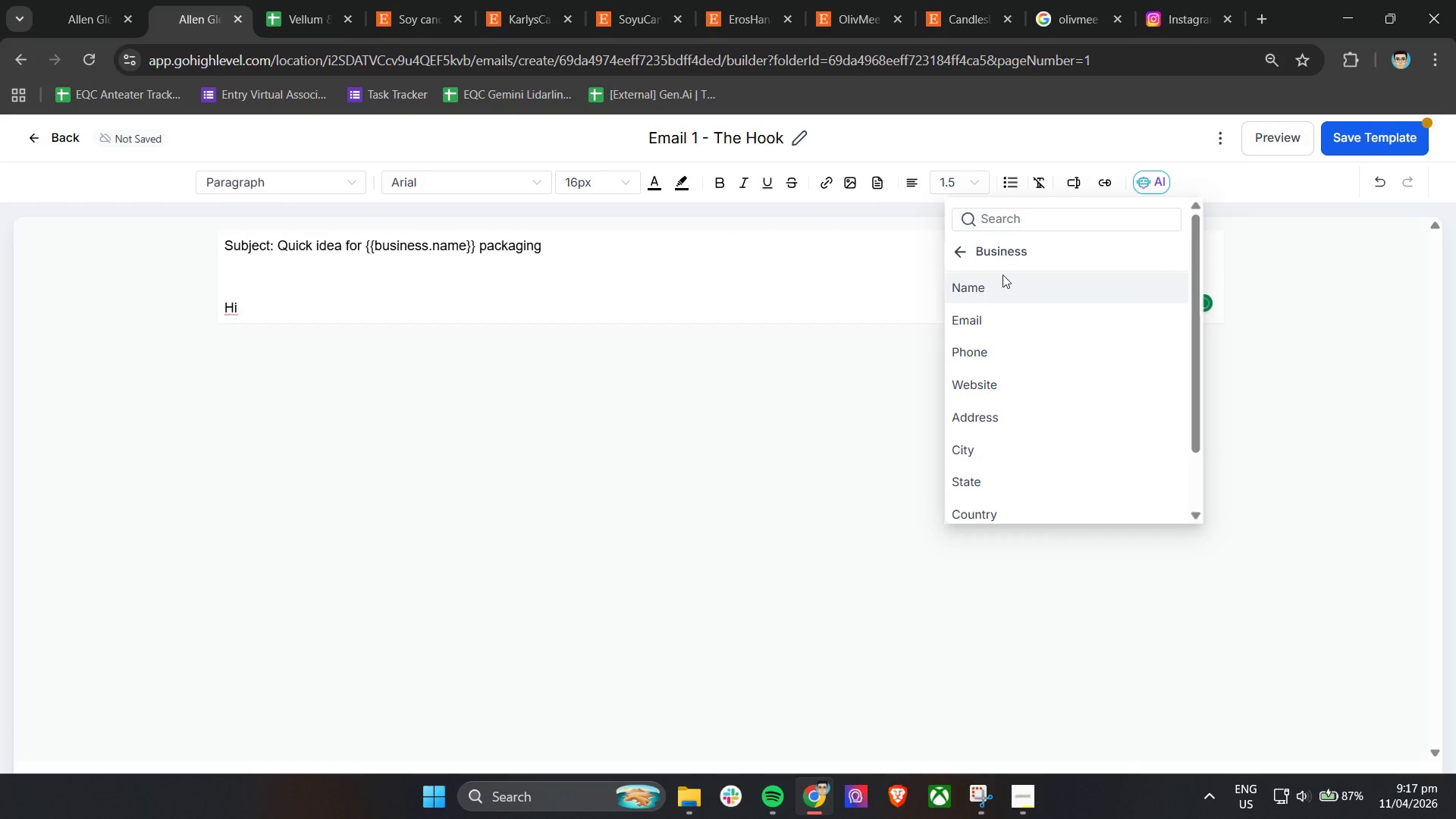 
left_click([956, 258])
 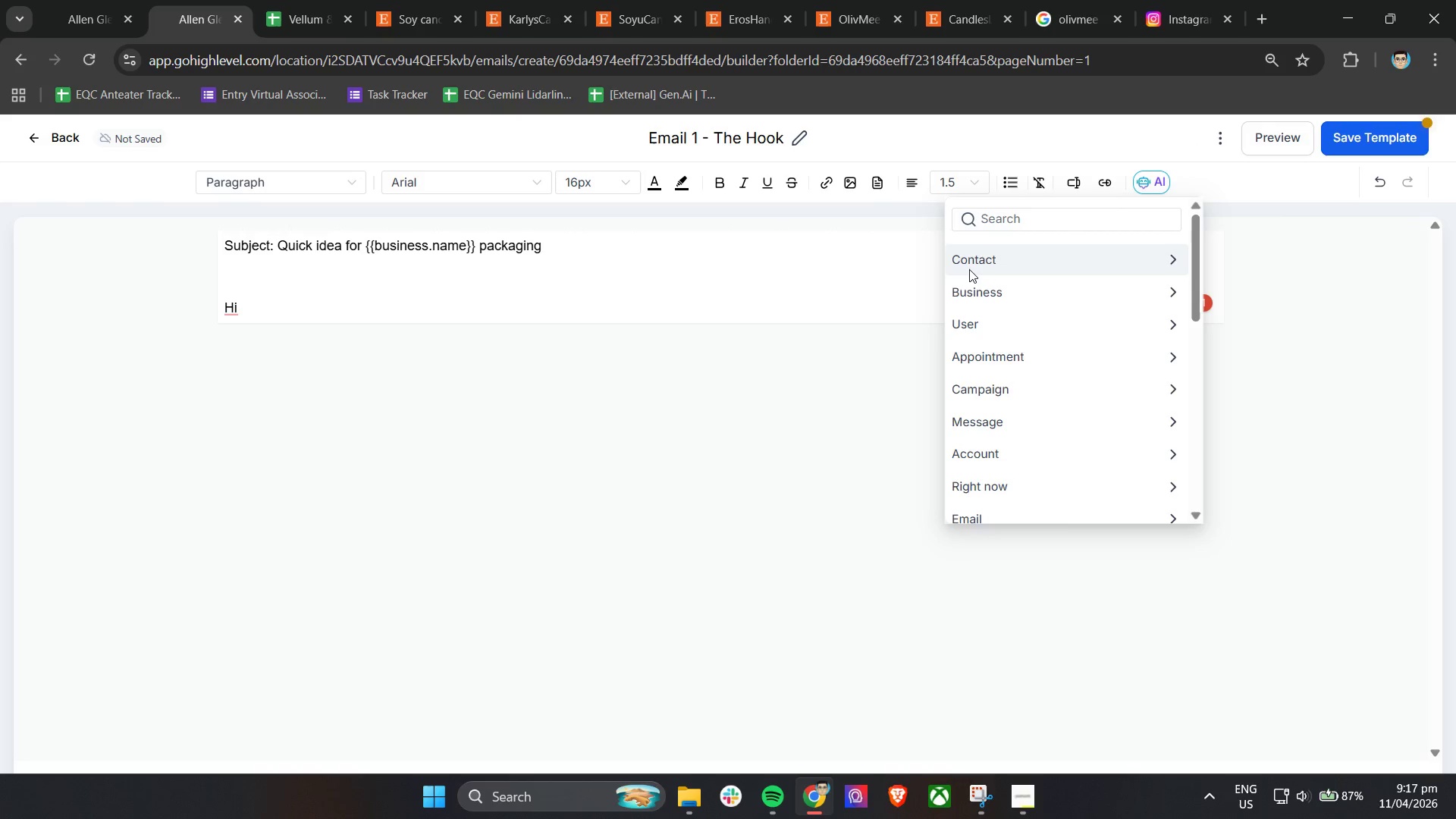 
left_click([973, 265])
 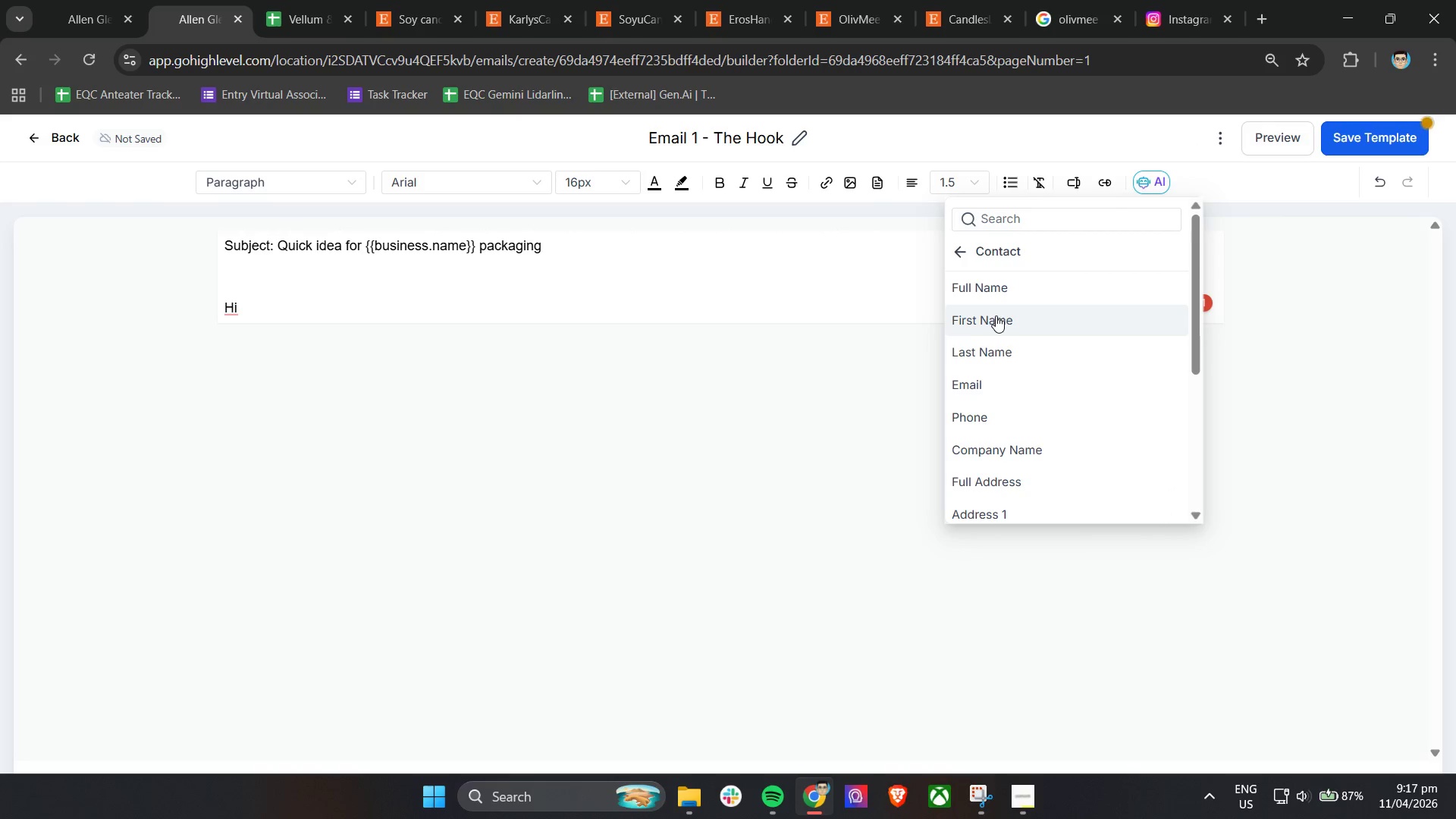 
left_click([996, 315])
 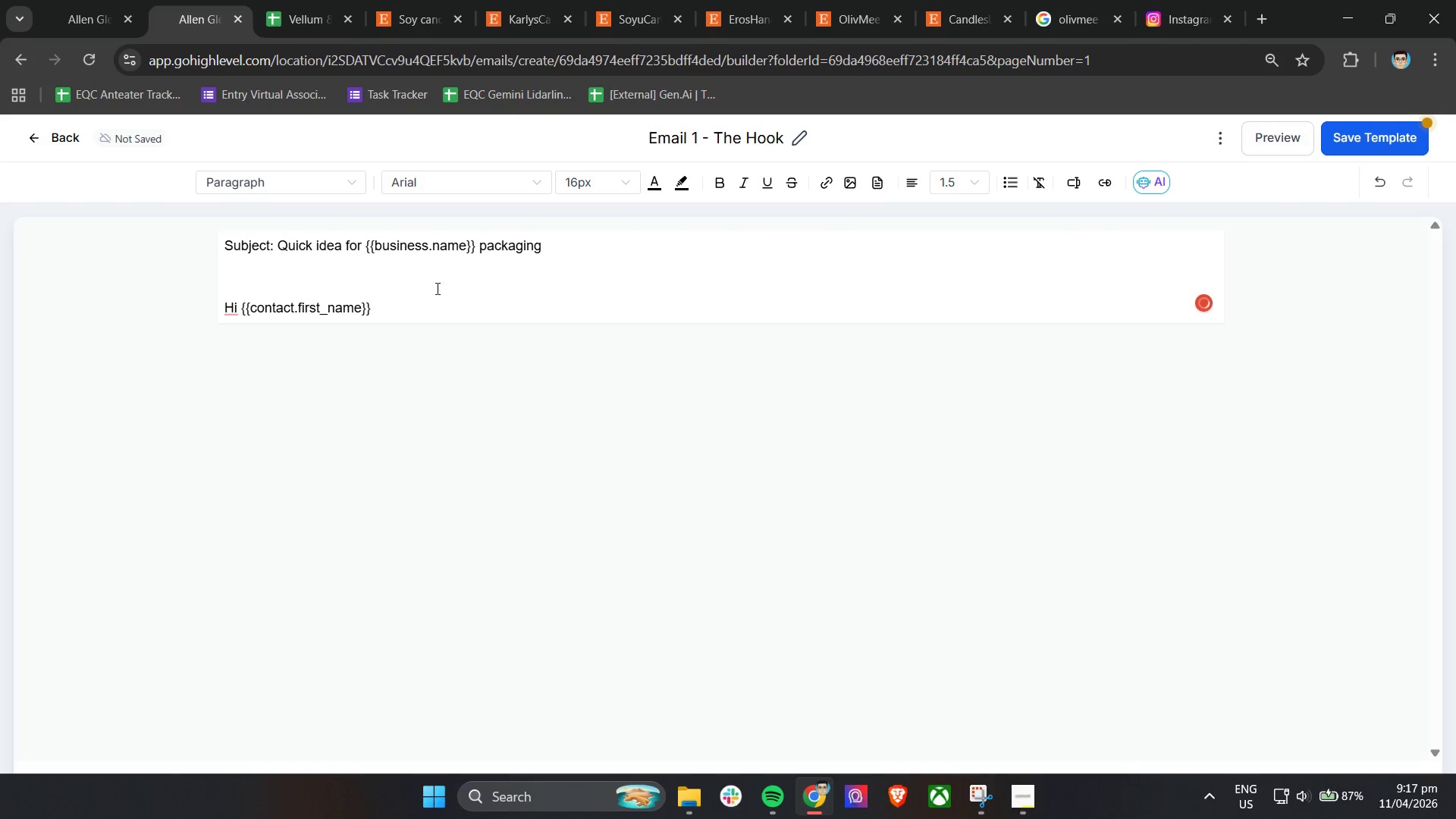 
left_click([410, 309])
 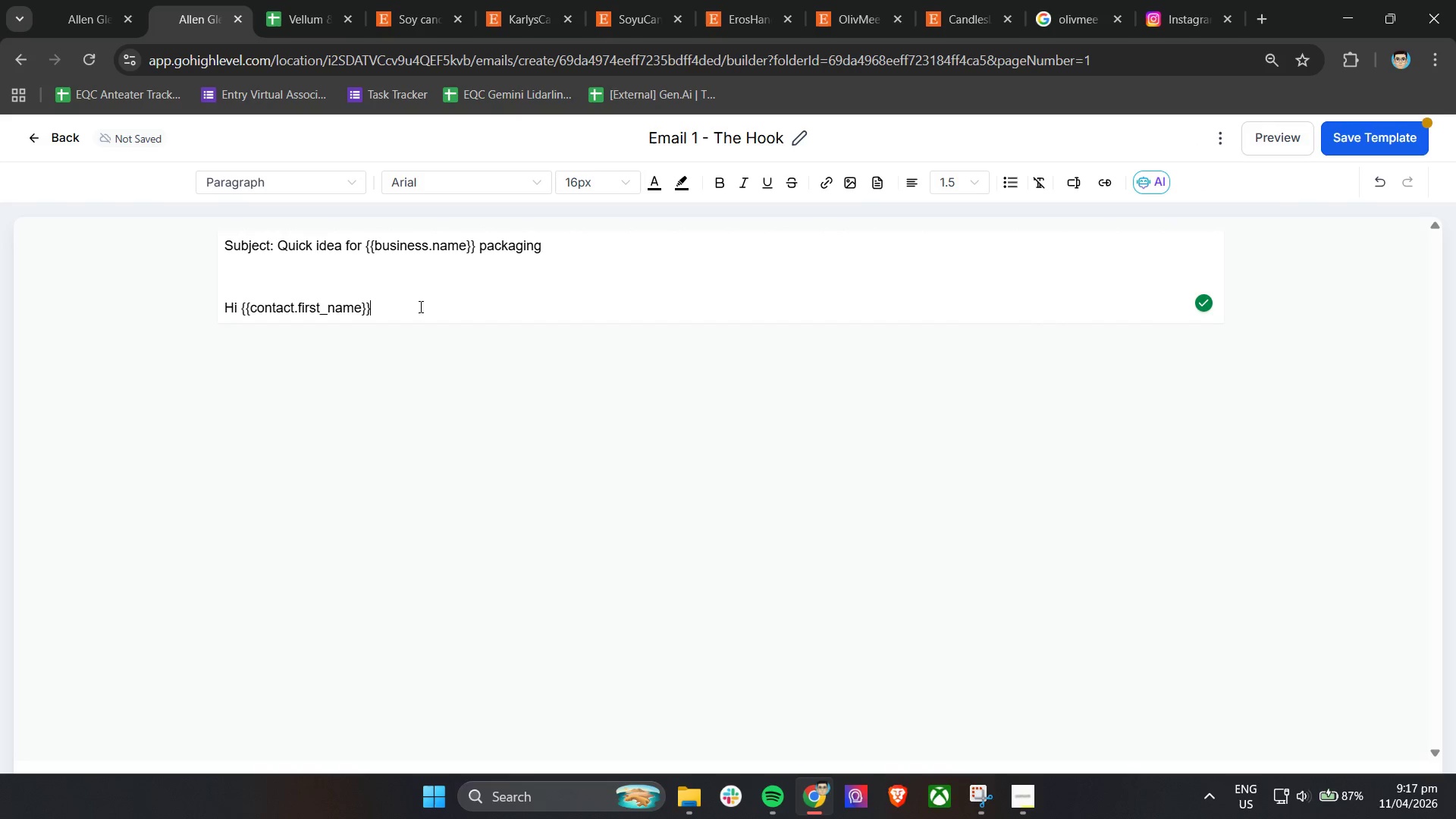 
key(Comma)
 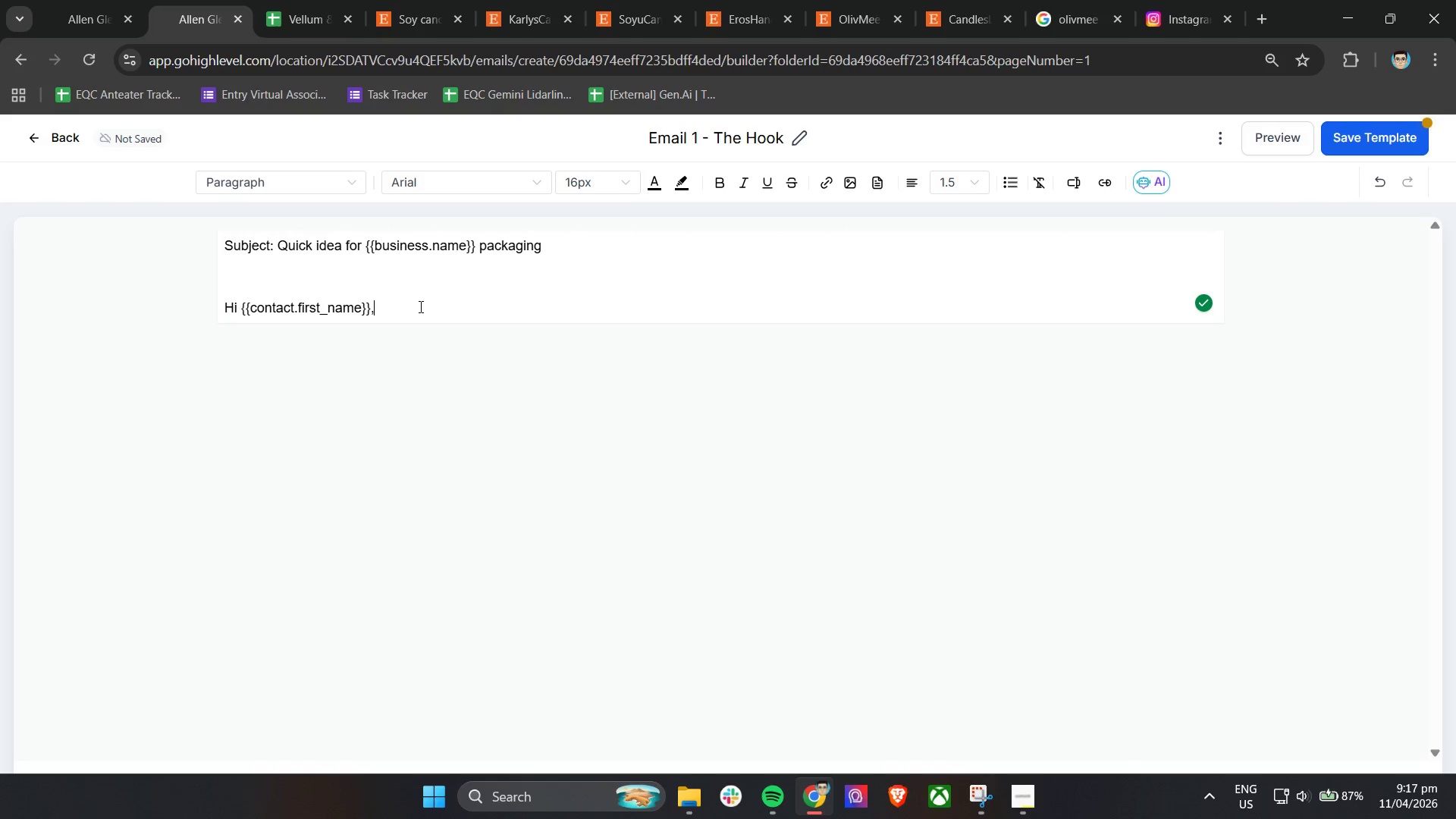 
key(Enter)
 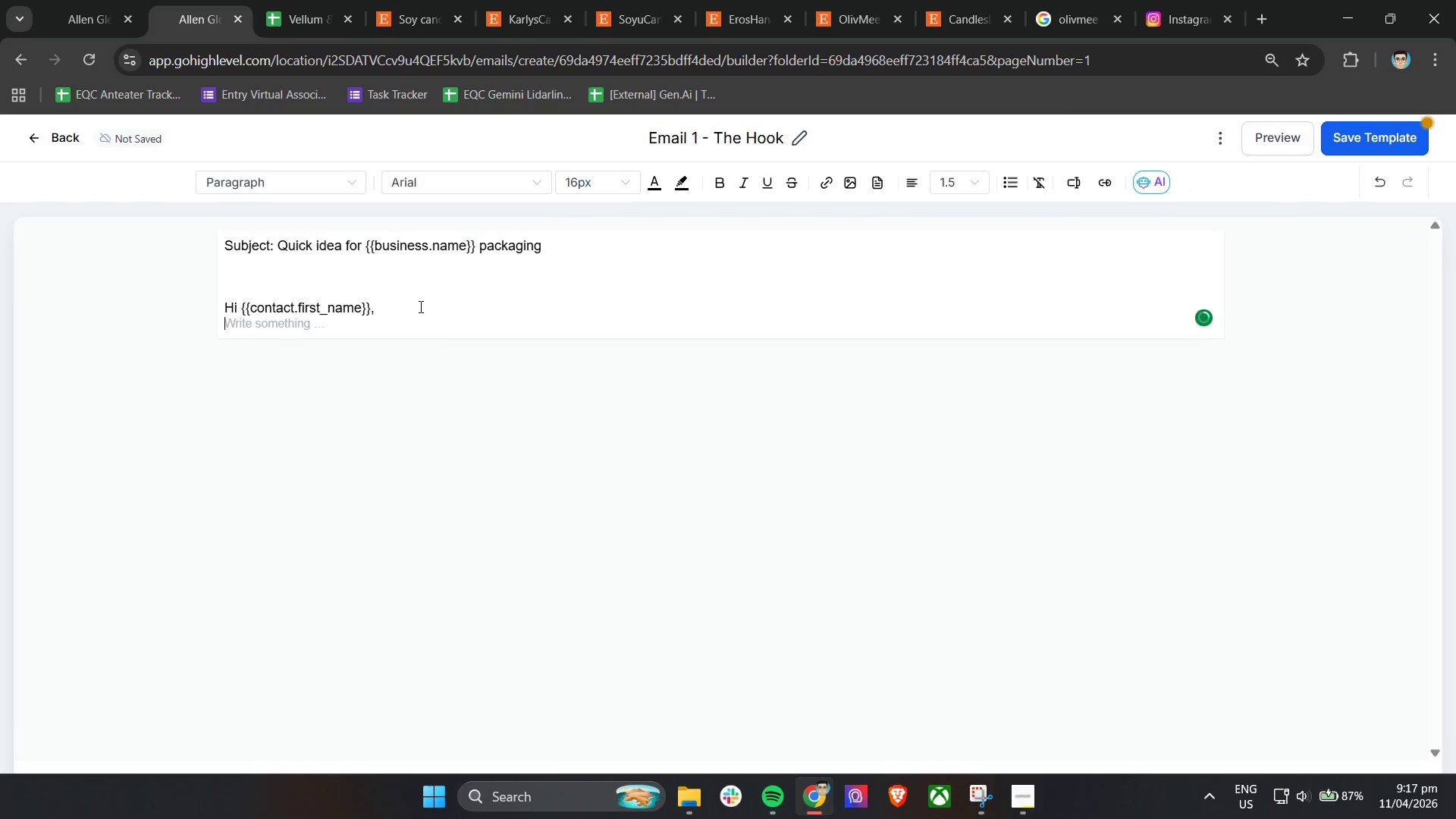 
key(Enter)
 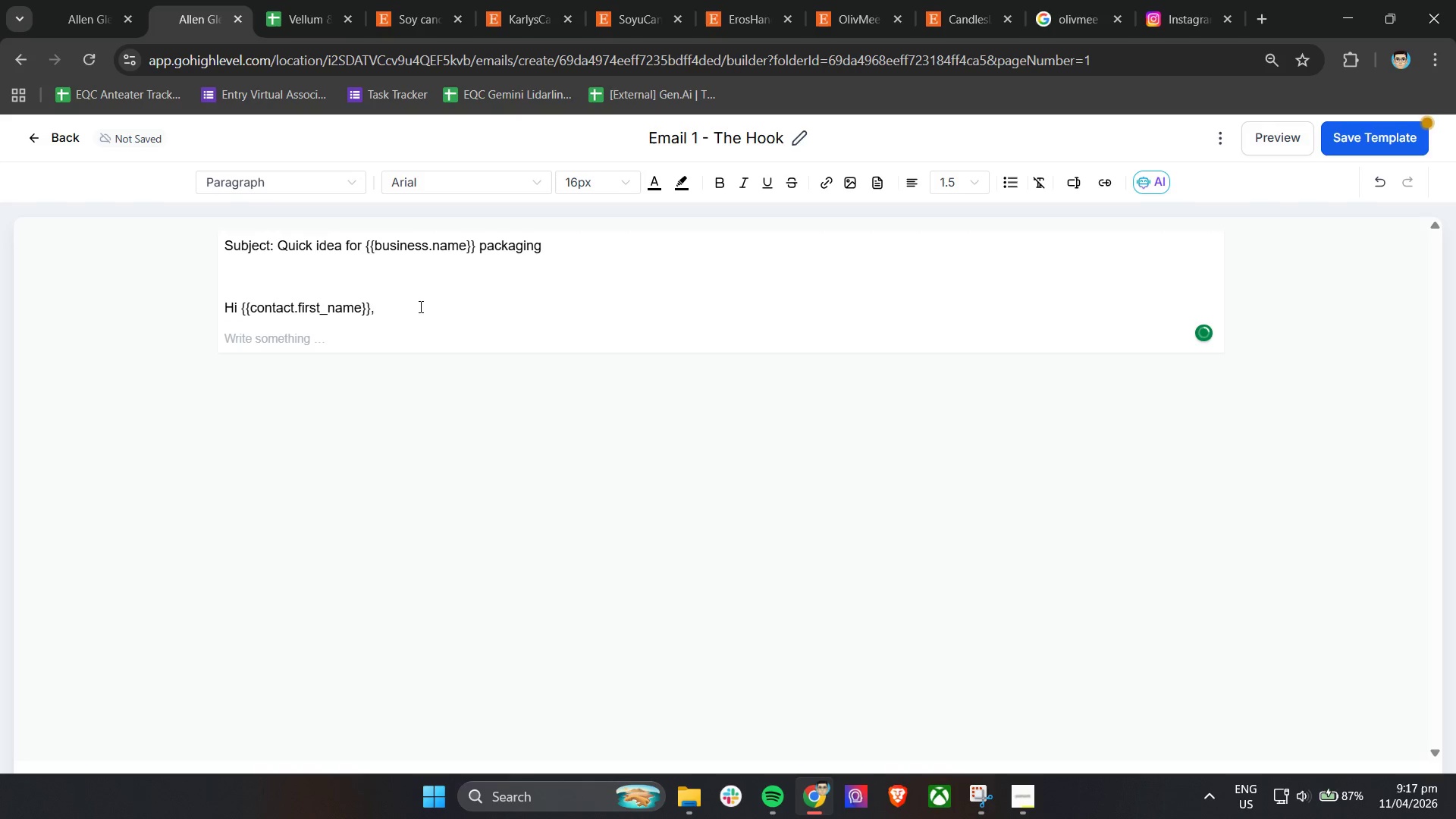 
type(I came across )
 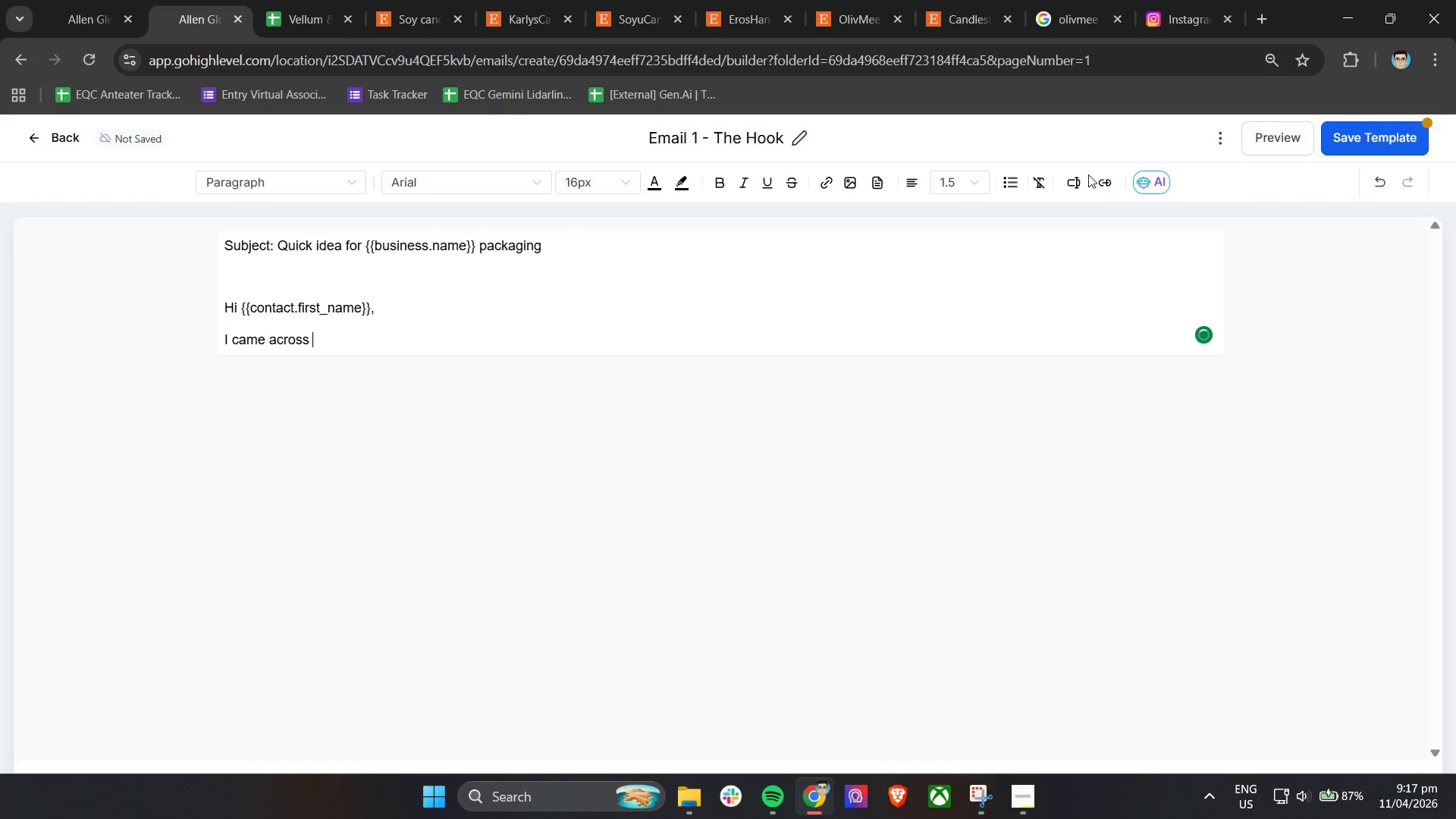 
left_click([1082, 180])
 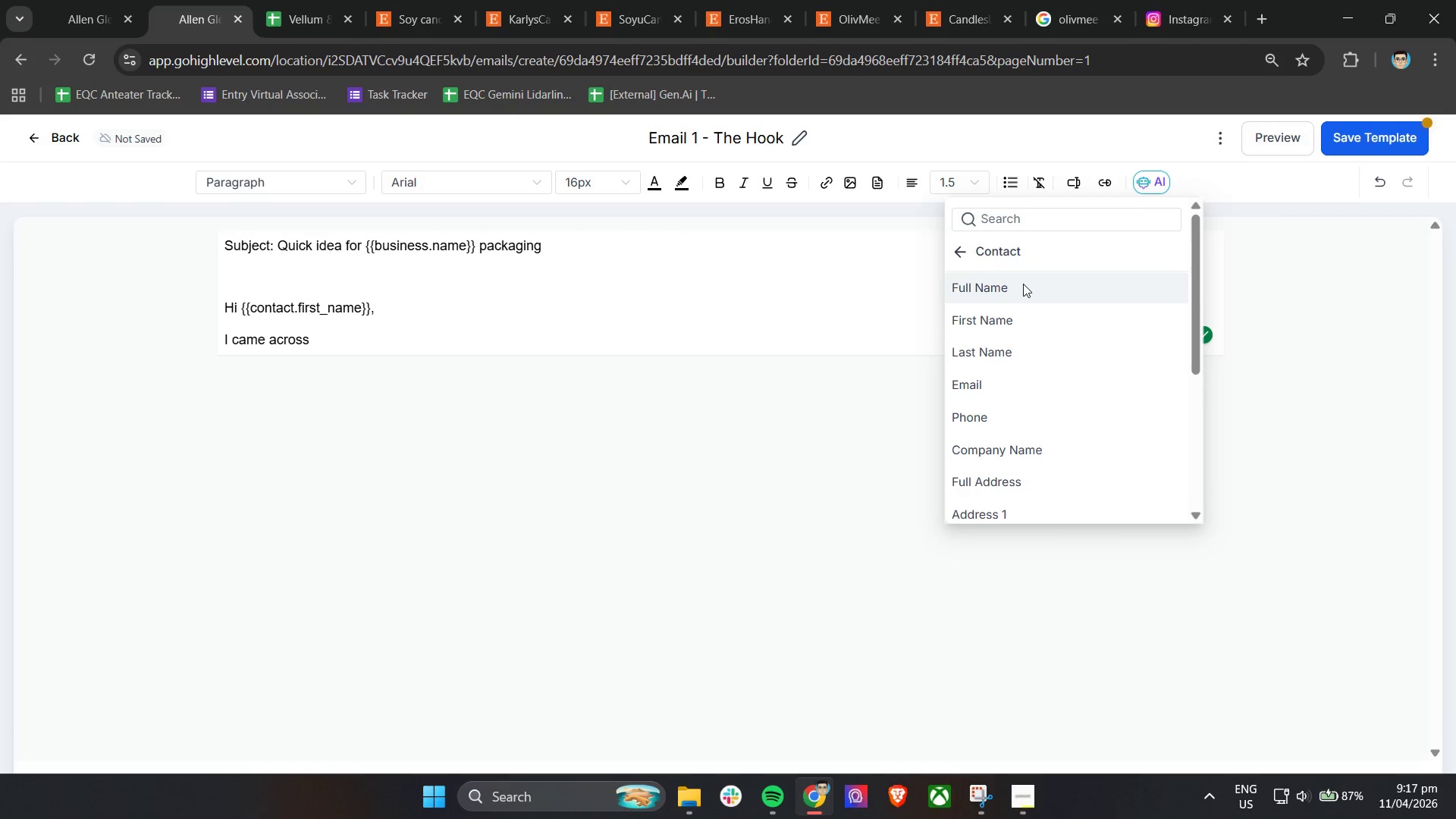 
left_click([954, 250])
 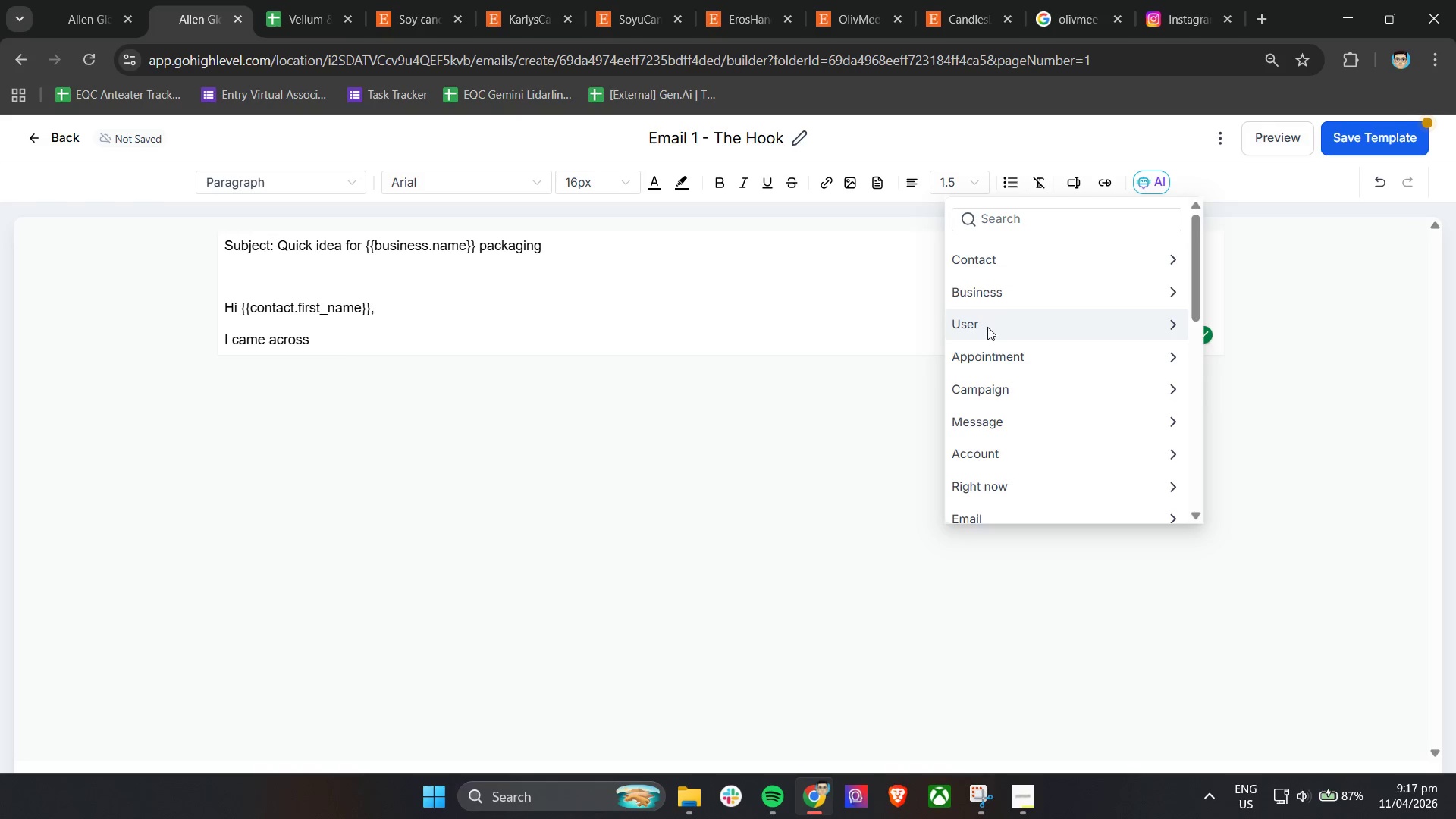 
left_click([1001, 291])
 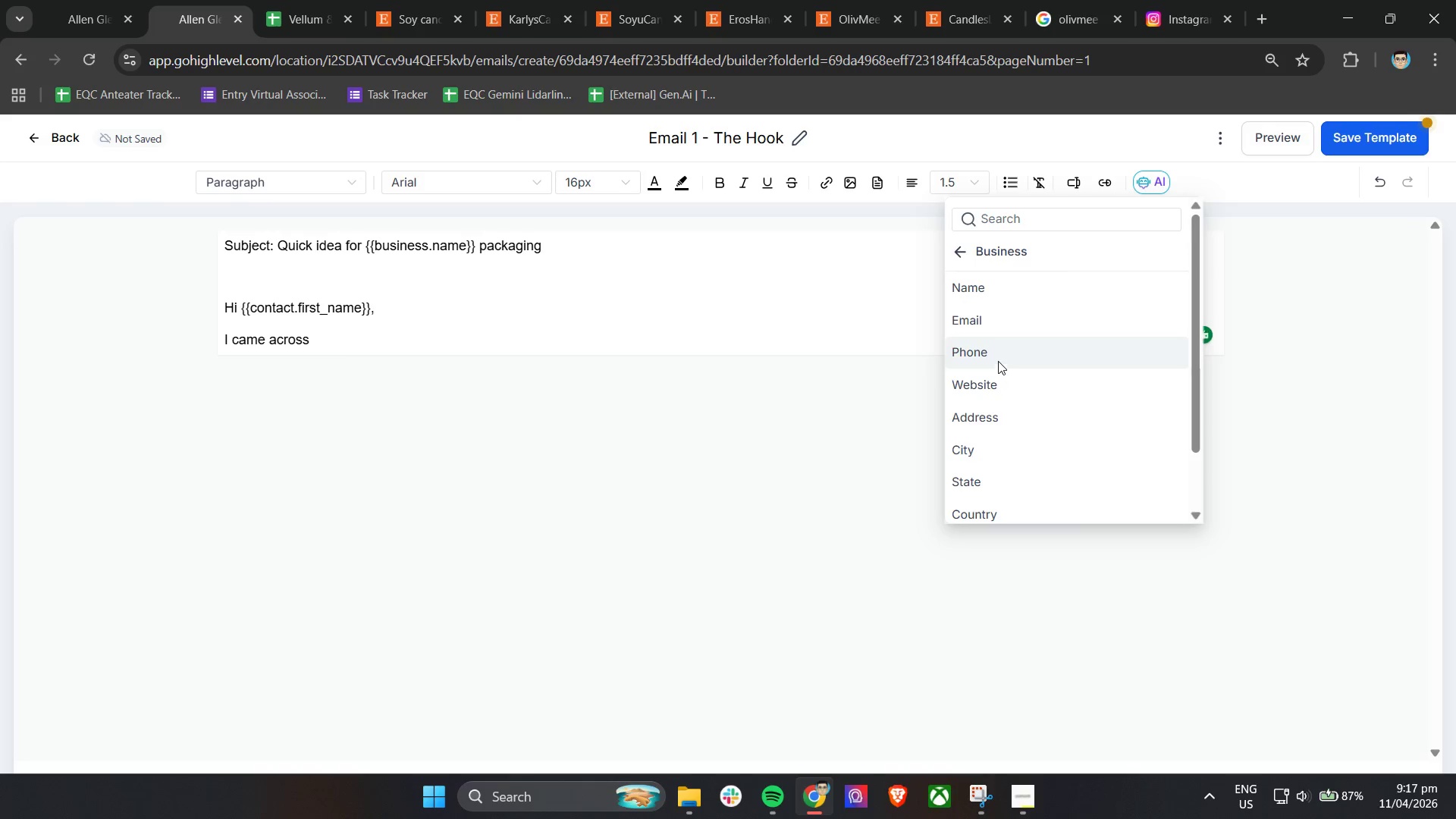 
left_click([1004, 297])
 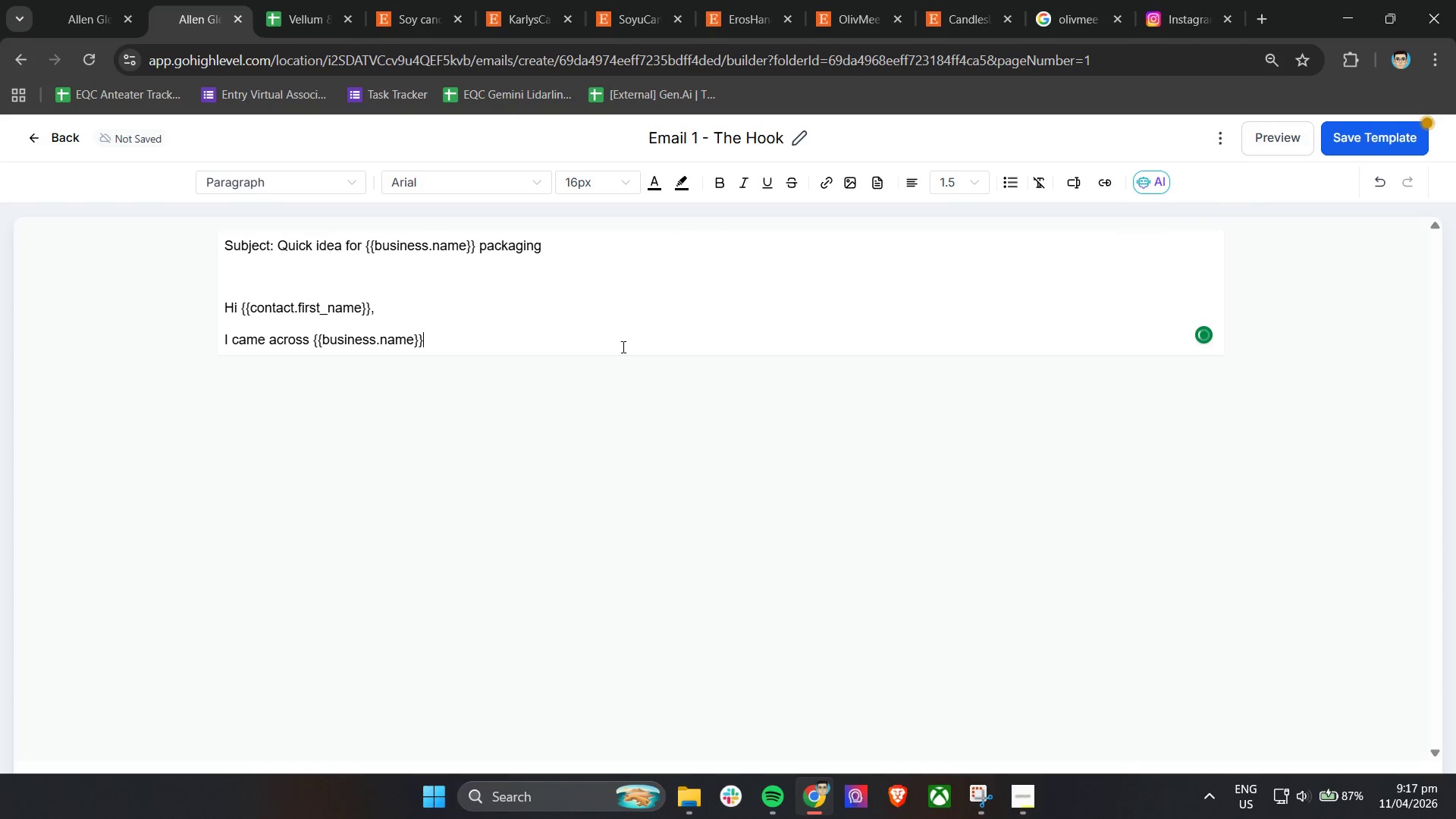 
type( and really liked the aeste)
key(Backspace)
type(hetic - se)
key(Backspace)
key(Backspace)
type(especially the )
 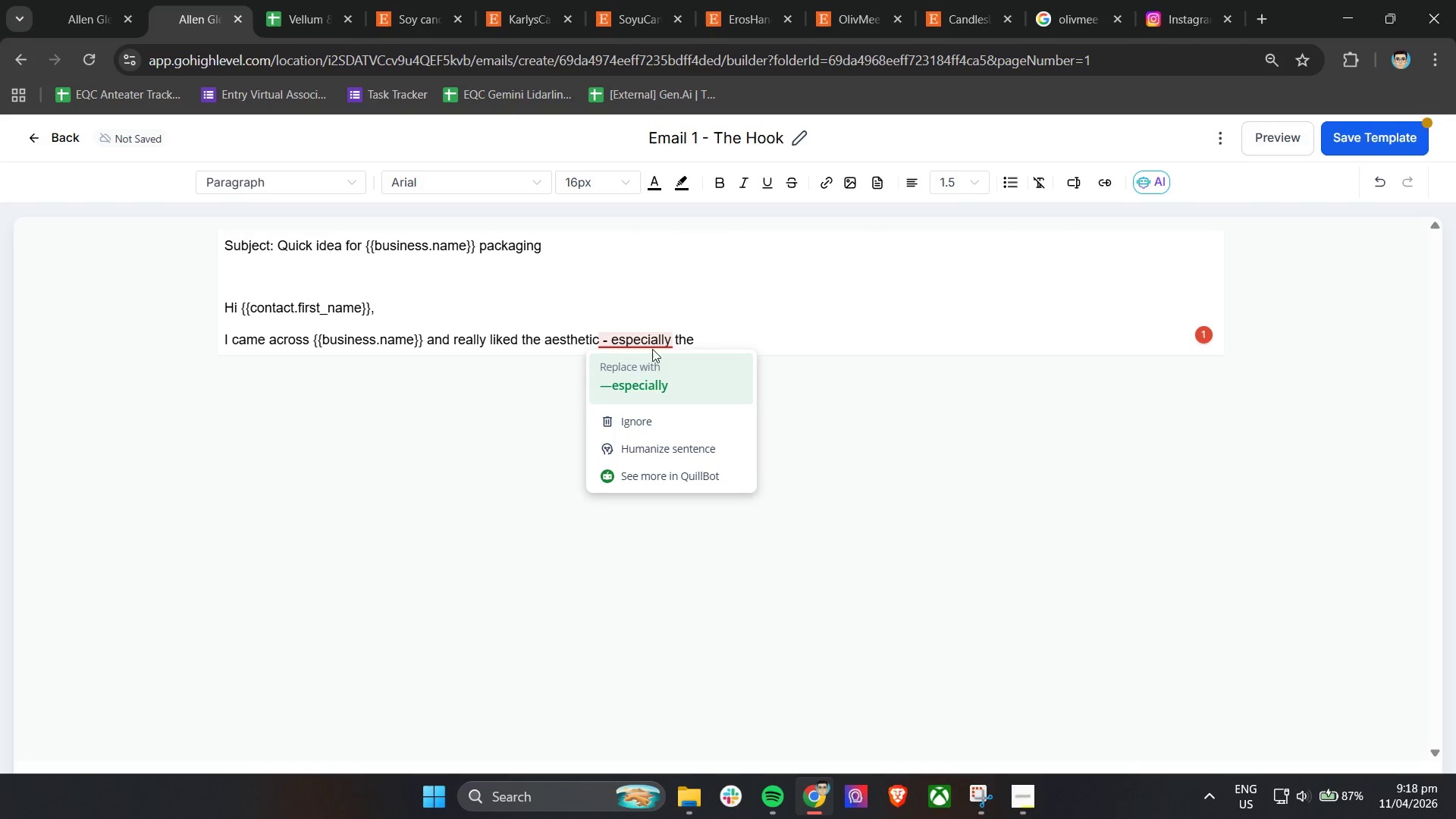 
wait(5.28)
 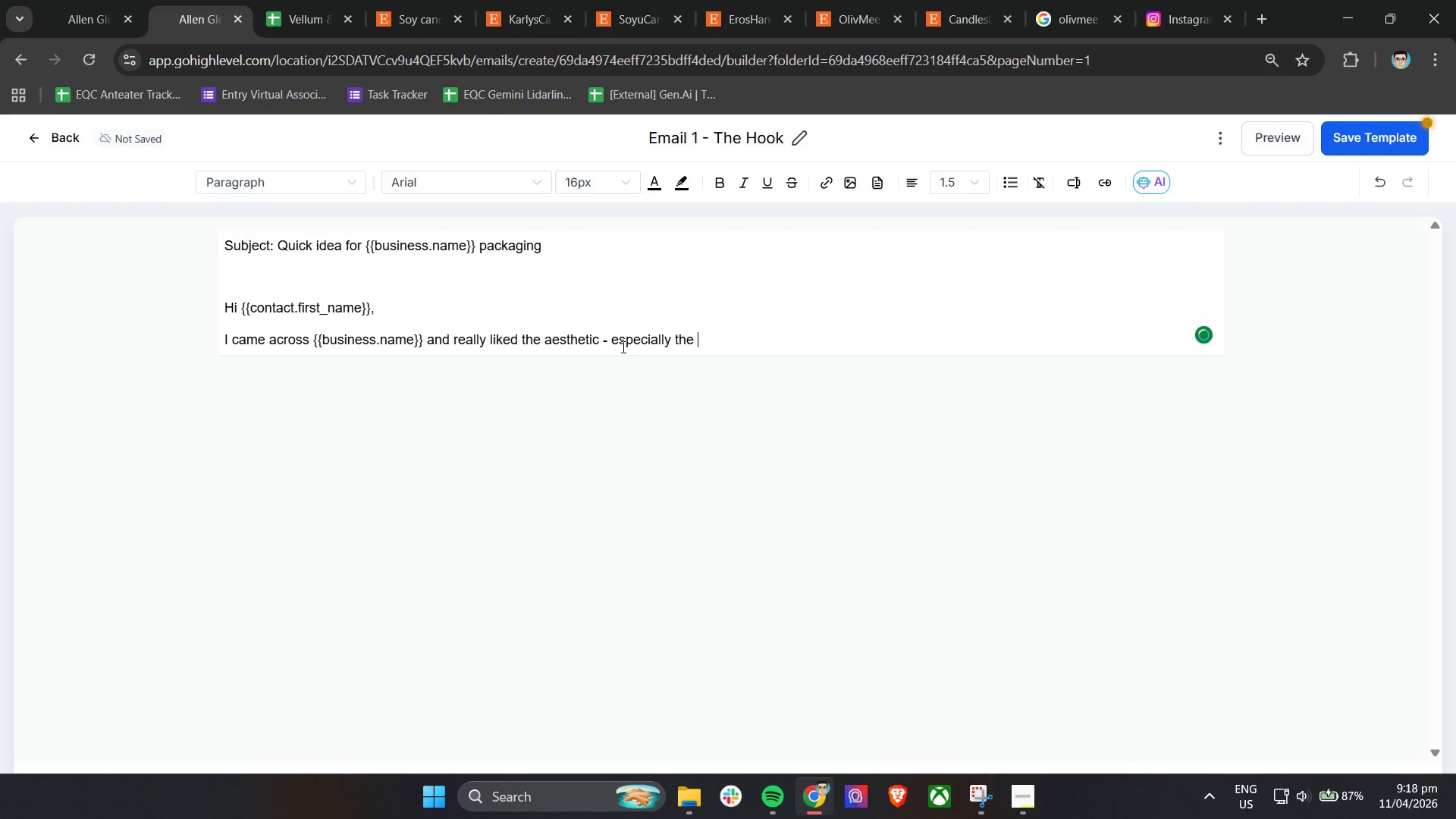 
left_click([723, 339])
 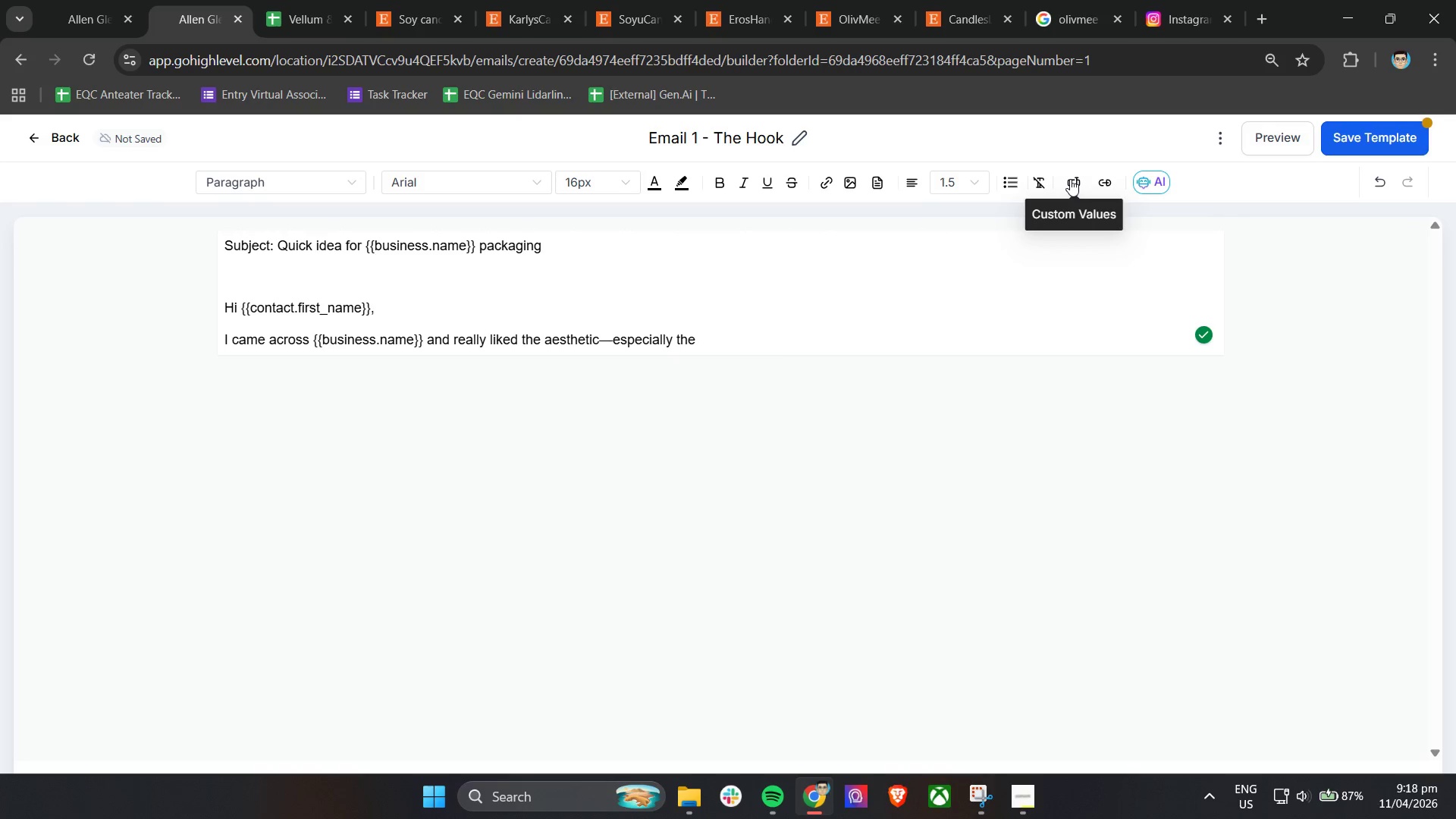 
left_click([1070, 179])
 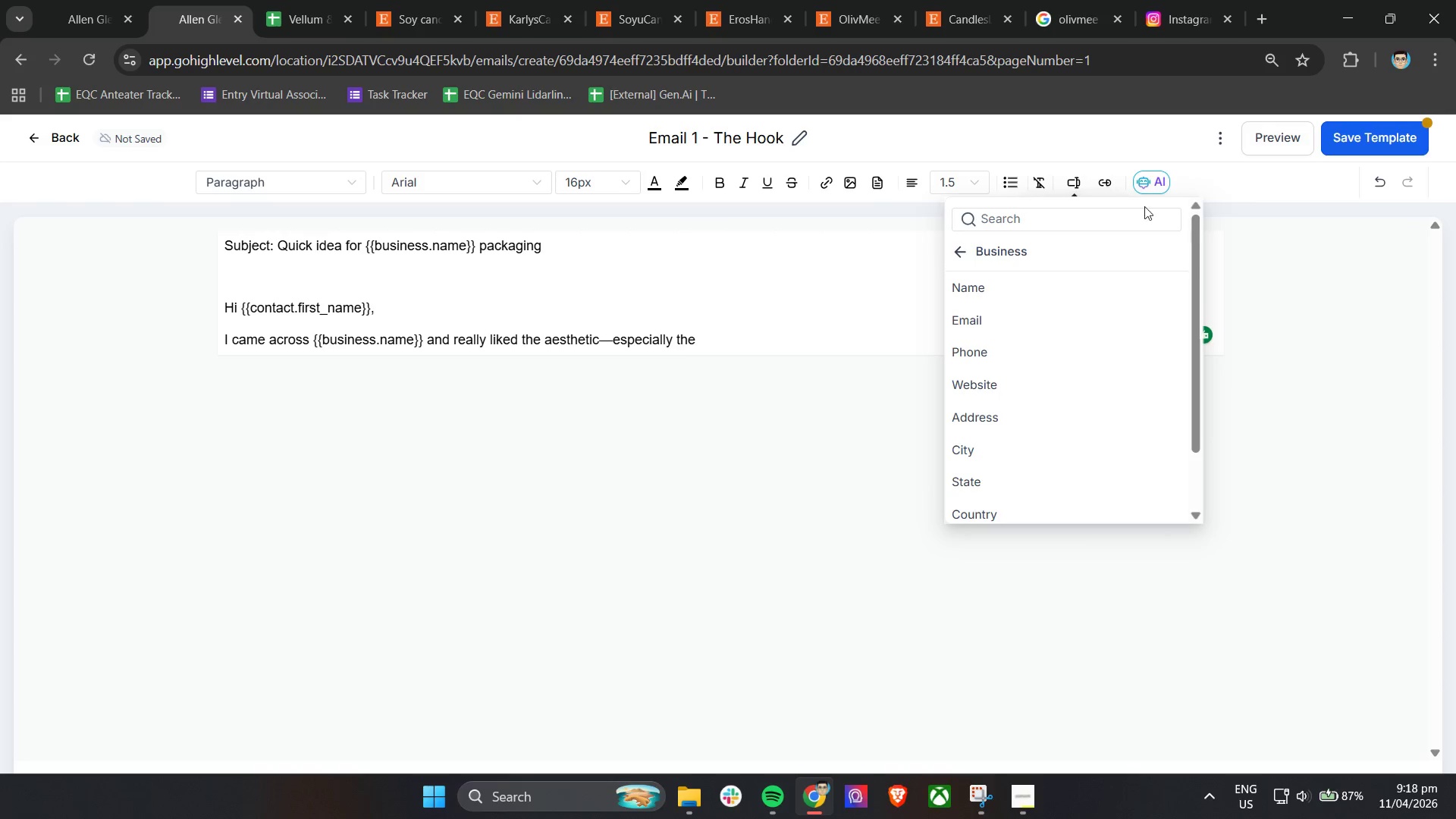 
scroll: coordinate [1057, 358], scroll_direction: down, amount: 1.0
 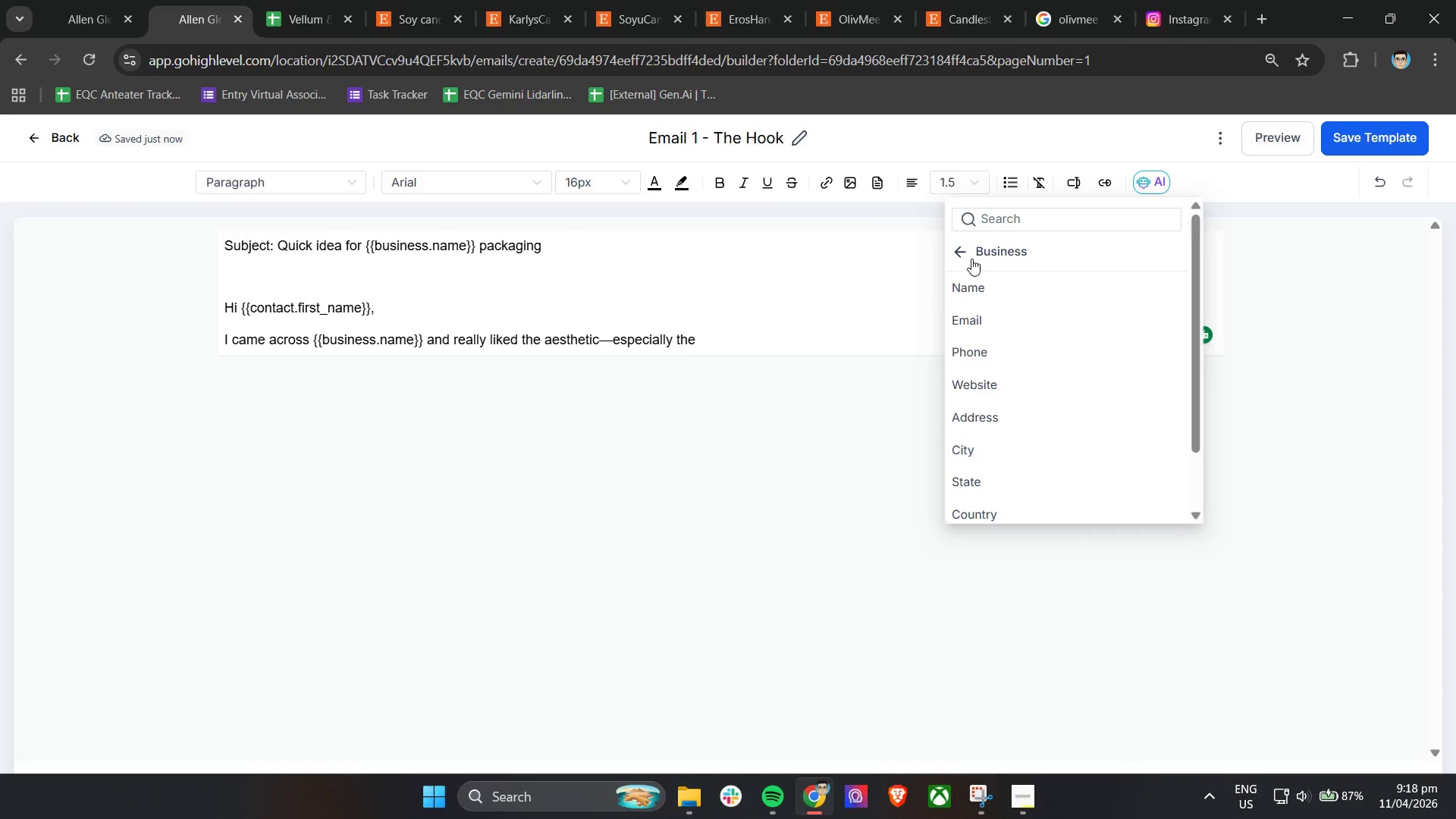 
left_click([962, 255])
 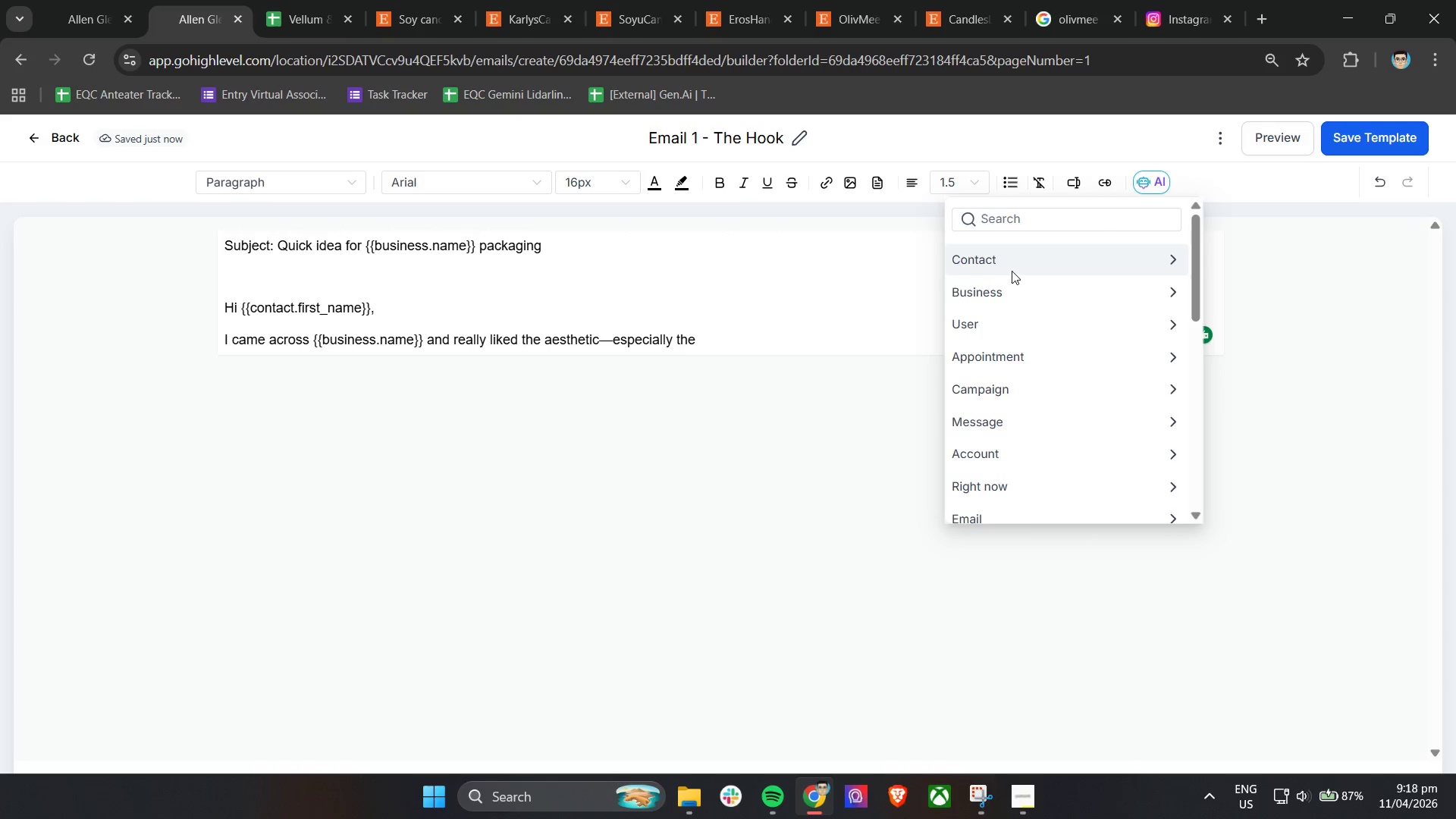 
scroll: coordinate [1053, 500], scroll_direction: down, amount: 9.0
 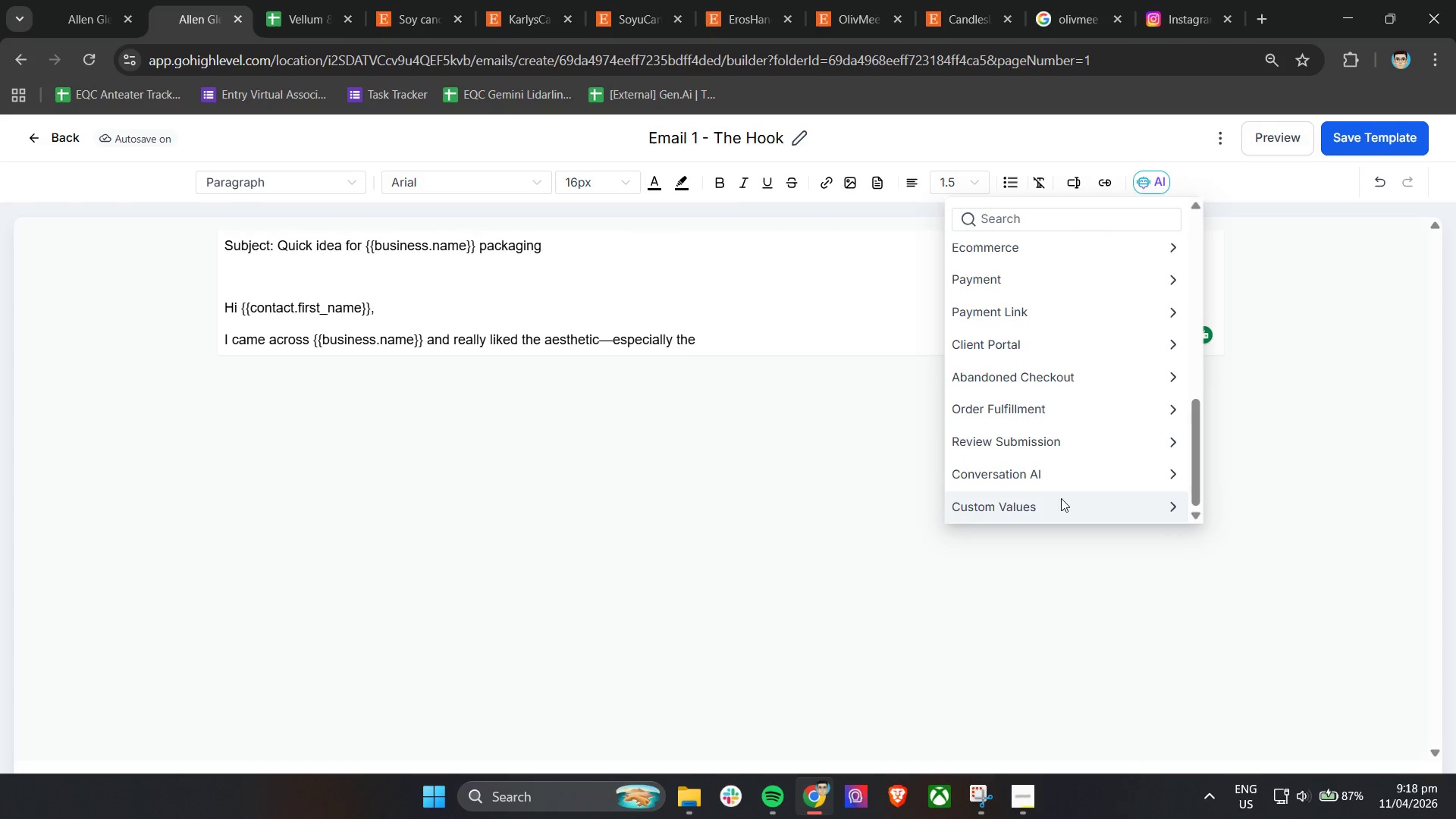 
left_click([1074, 507])
 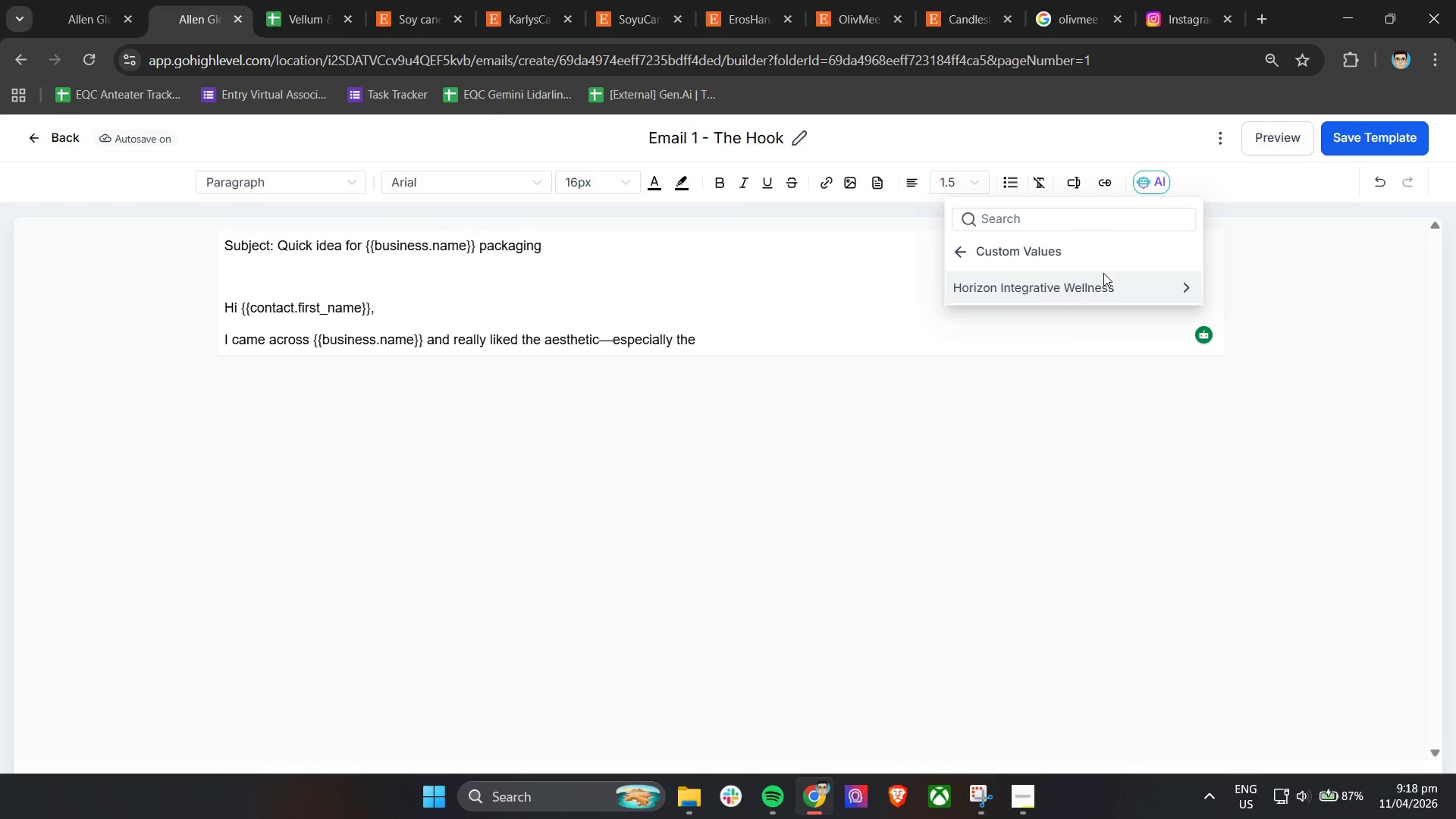 
scroll: coordinate [1064, 497], scroll_direction: down, amount: 1.0
 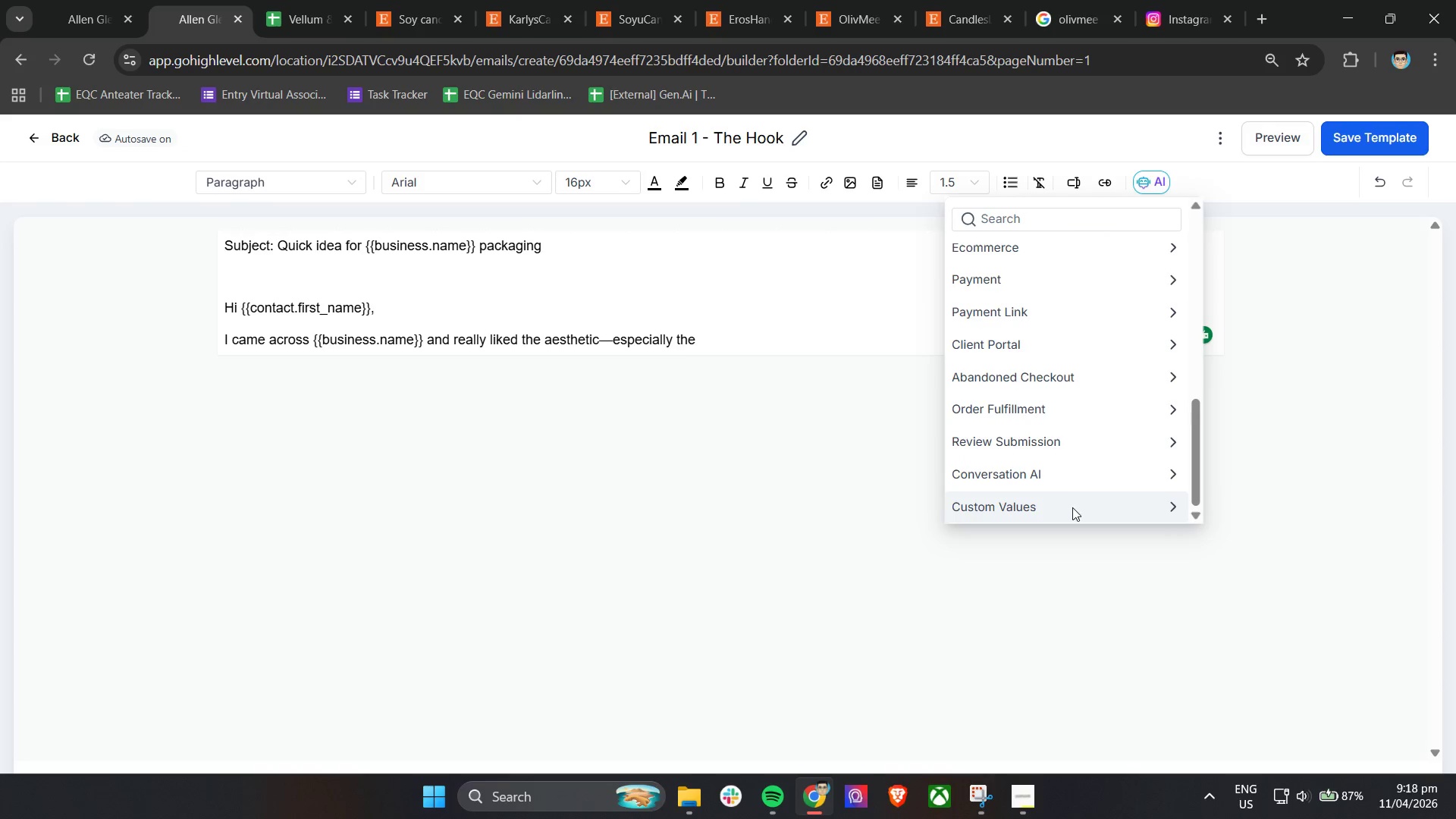 
left_click([954, 244])
 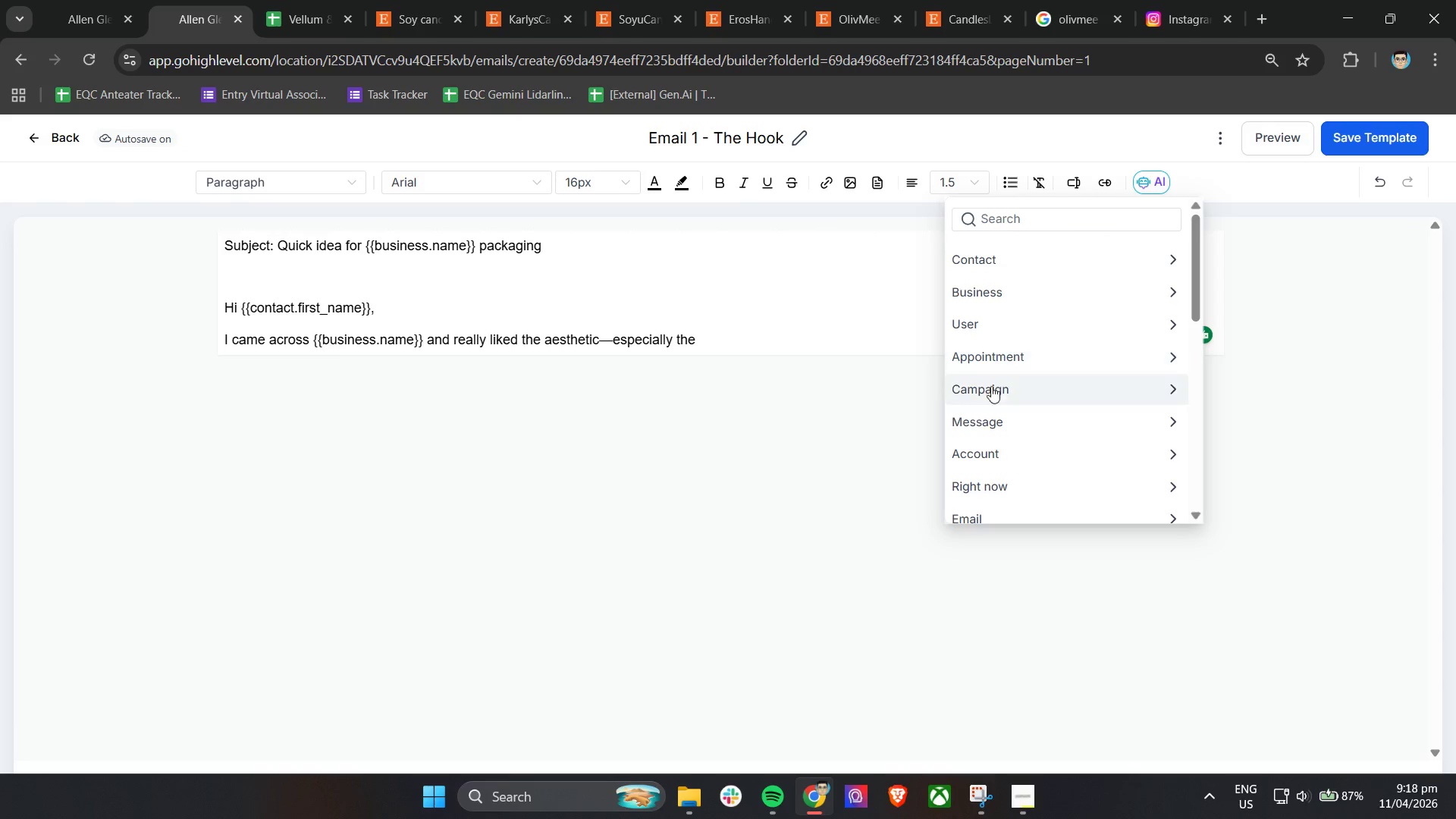 
scroll: coordinate [1015, 407], scroll_direction: down, amount: 5.0
 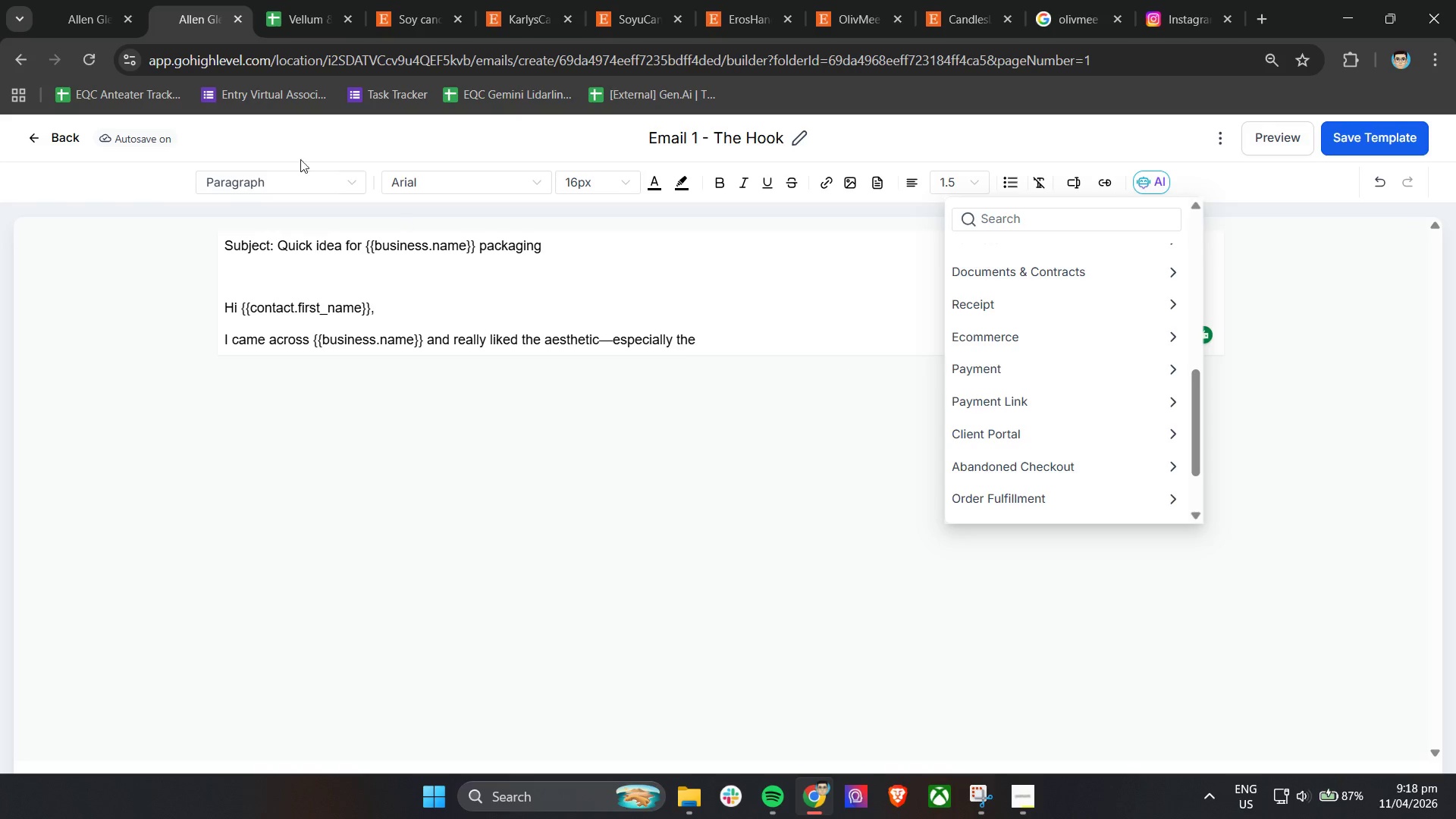 
left_click([69, 0])
 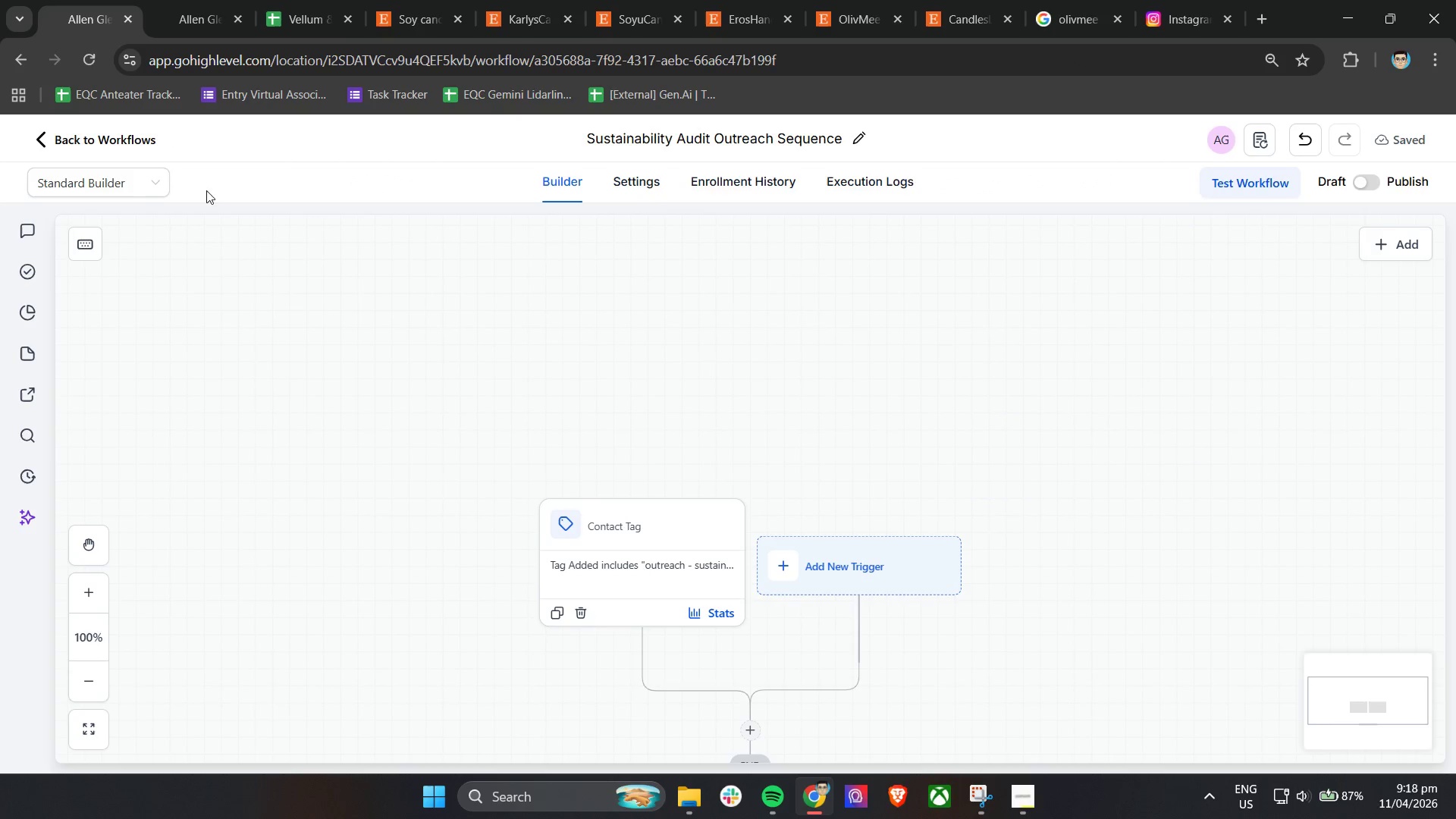 
mouse_move([71, 119])
 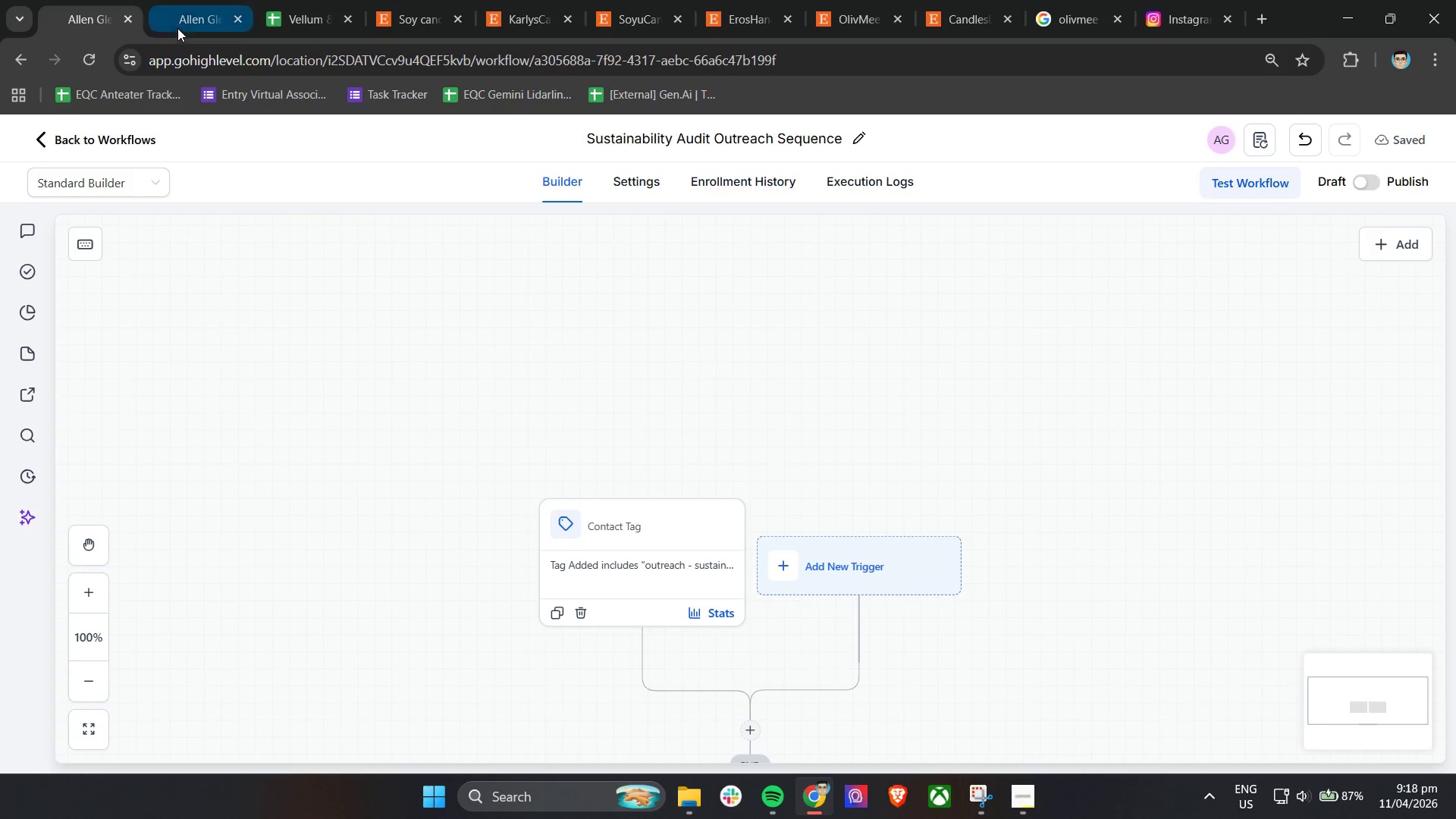 
left_click([187, 13])
 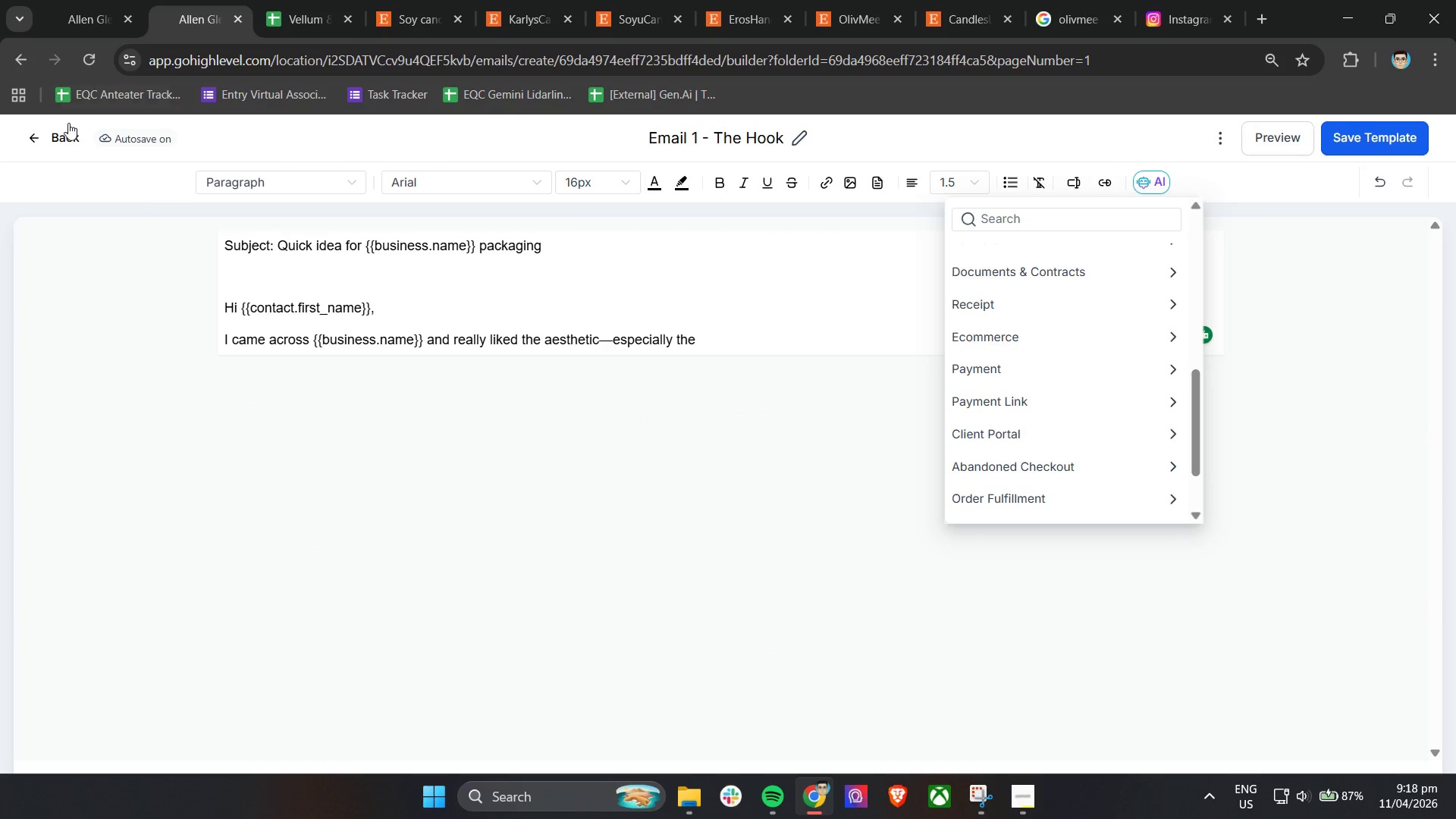 
right_click([50, 135])
 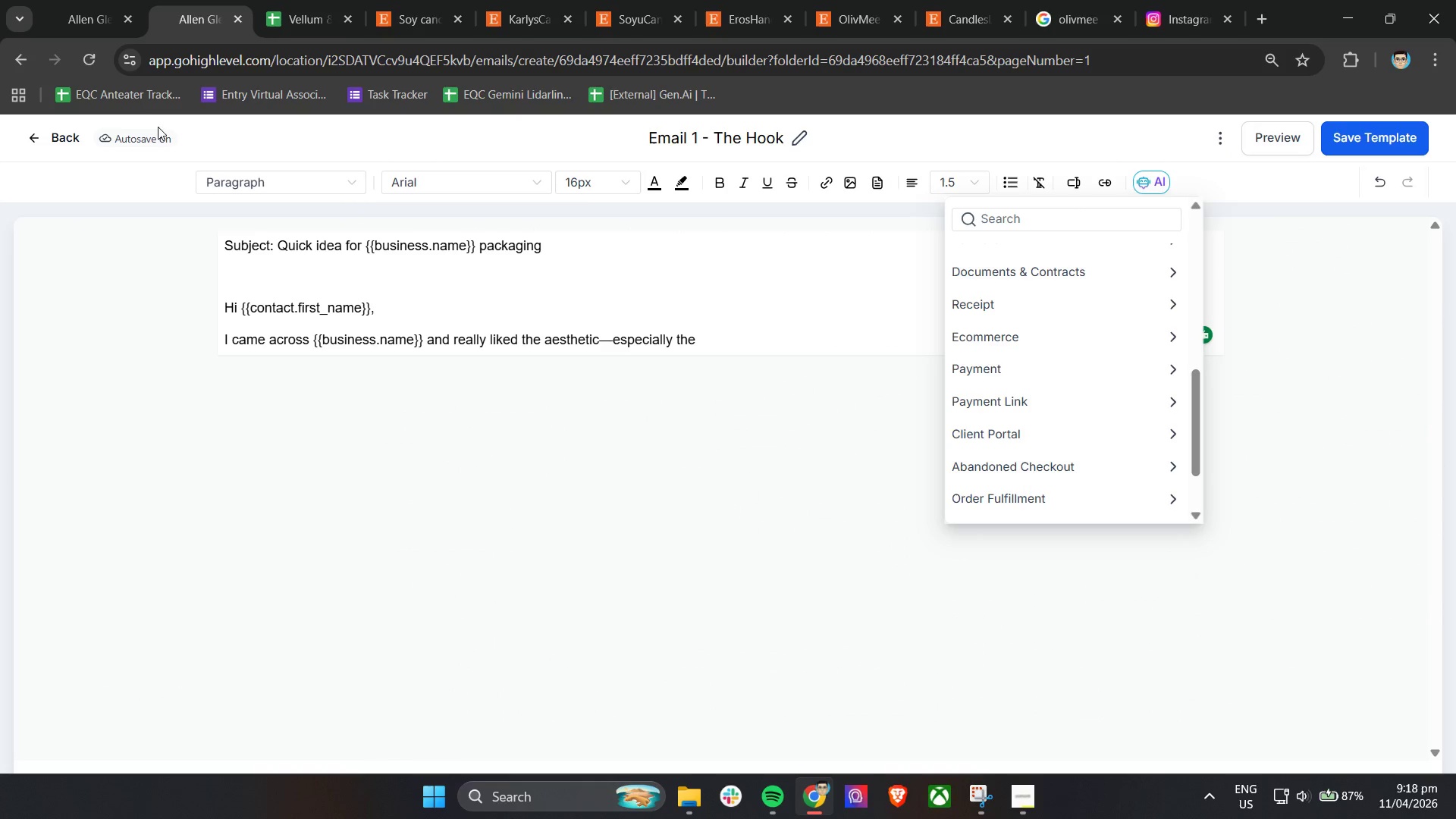 
double_click([90, 3])
 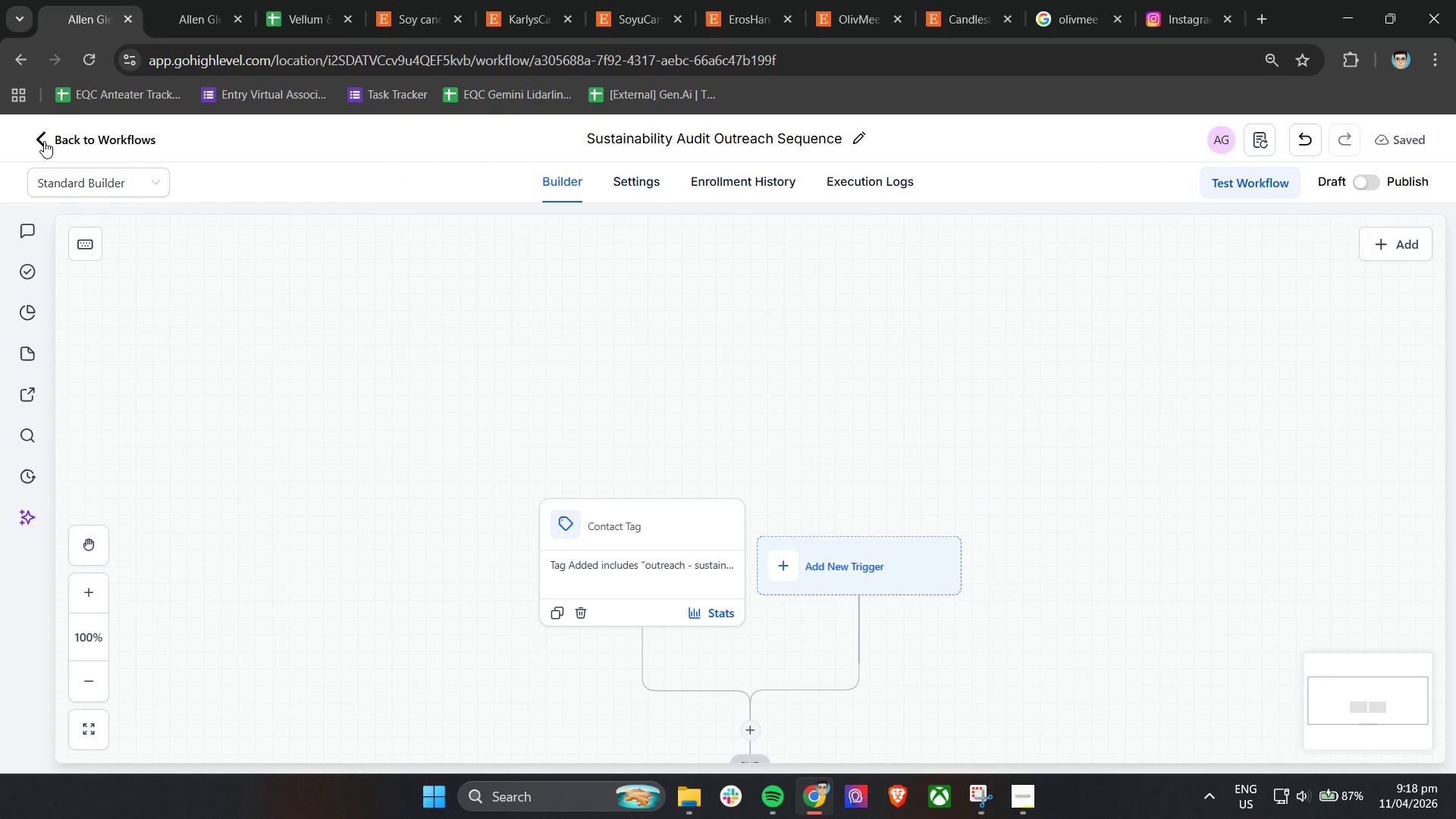 
left_click([44, 139])
 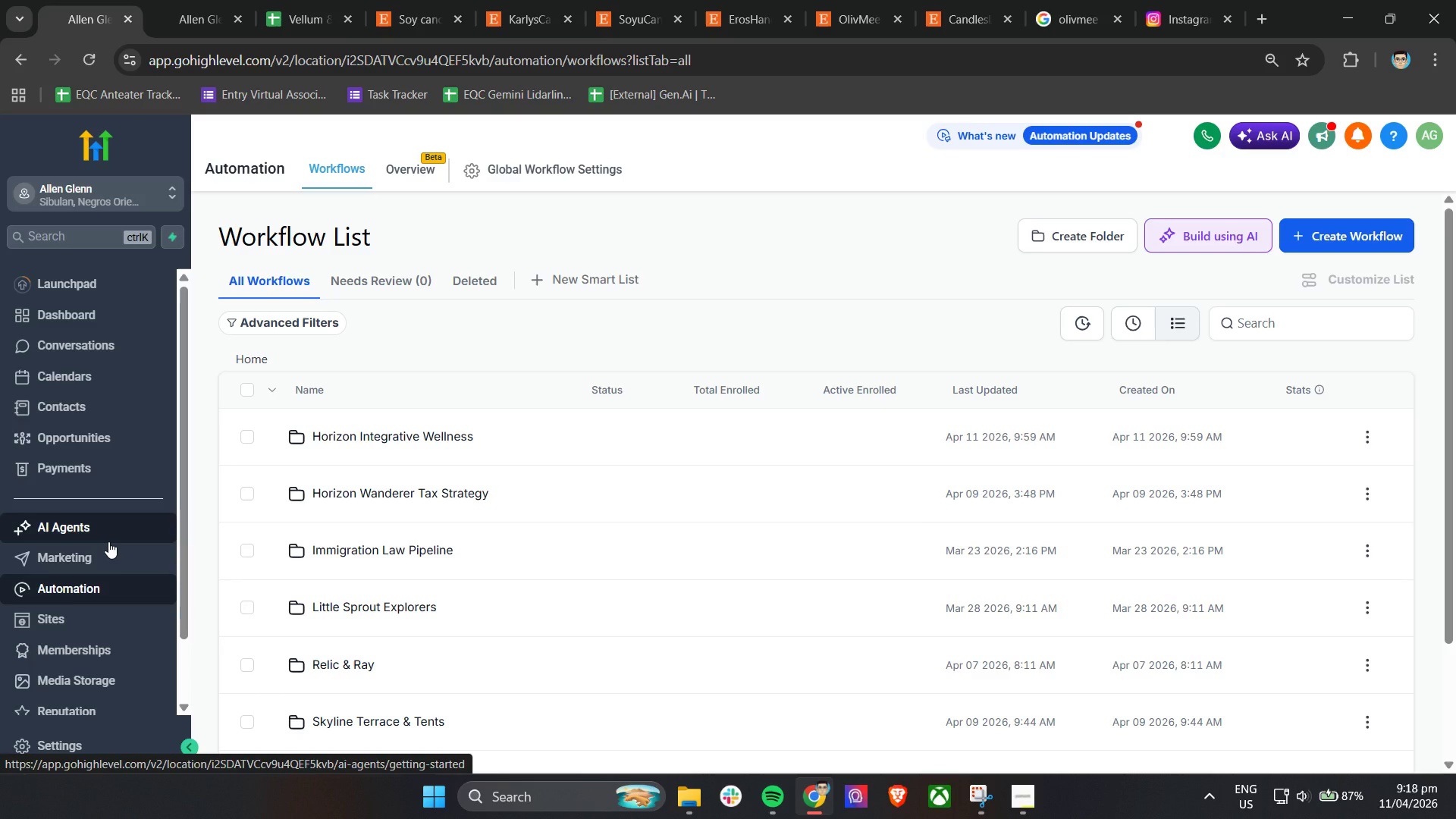 
wait(5.86)
 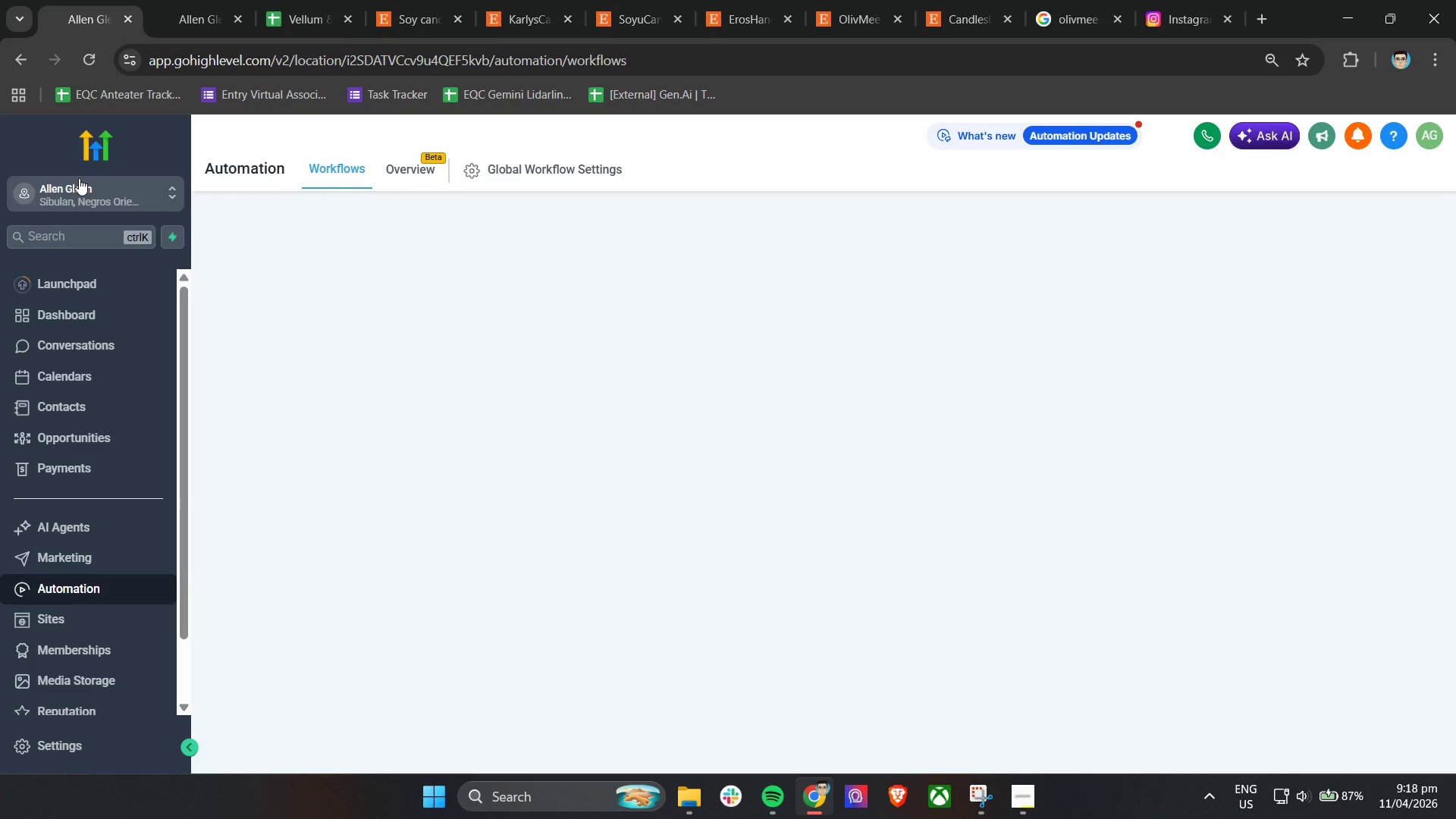 
scroll: coordinate [108, 537], scroll_direction: down, amount: 4.0
 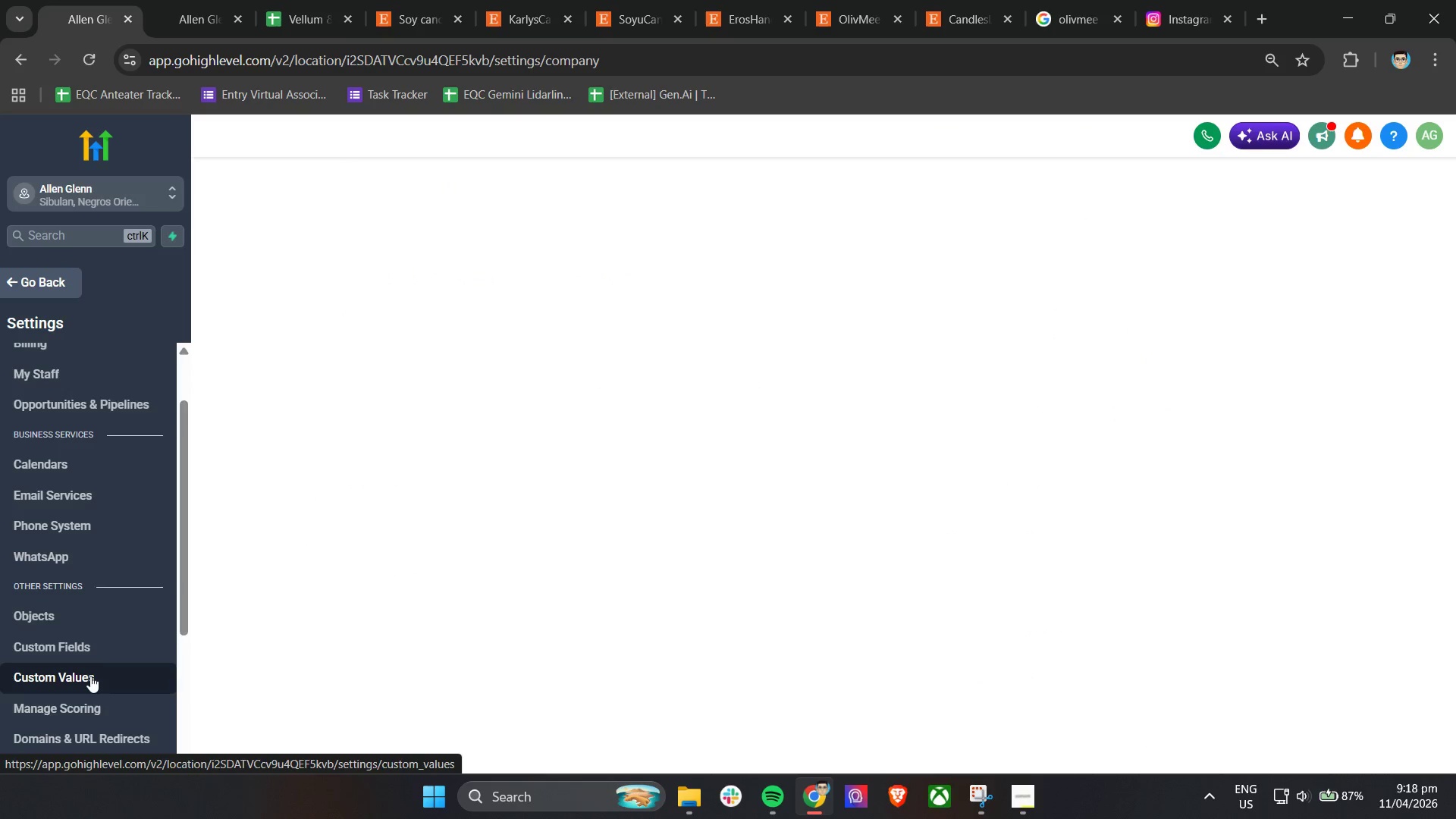 
left_click([180, 393])
 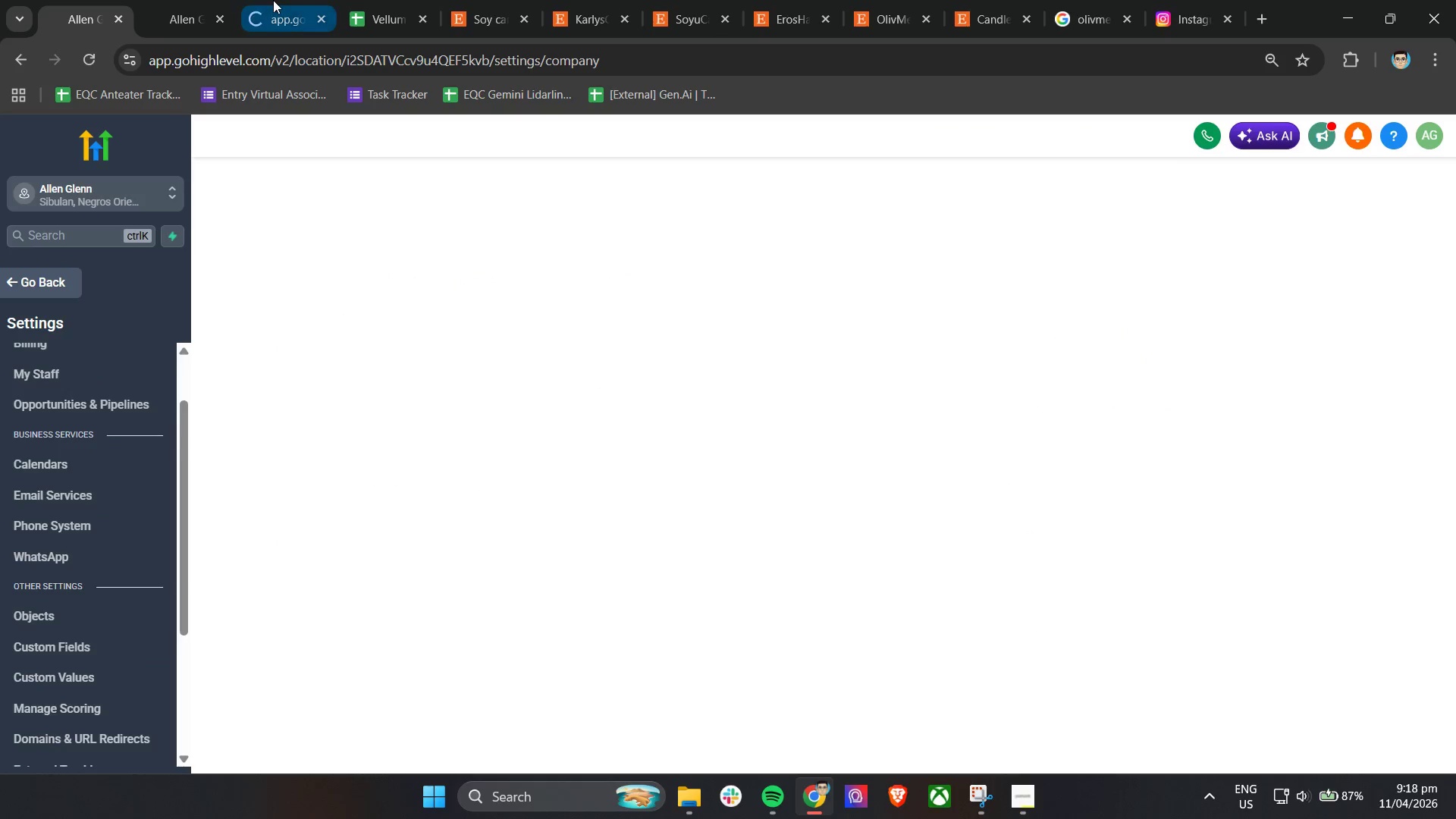 
left_click([187, 0])
 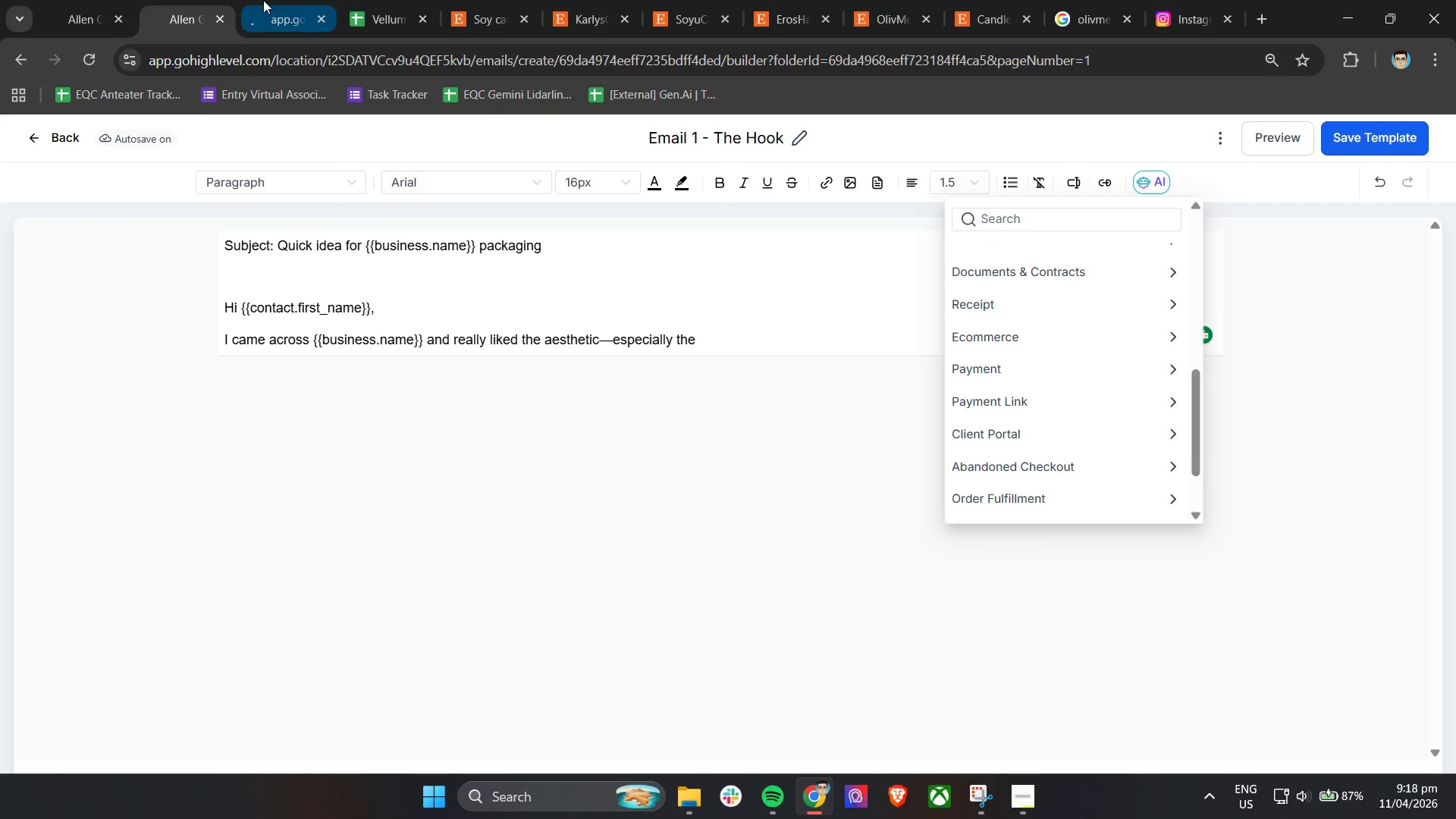 
left_click([298, 0])
 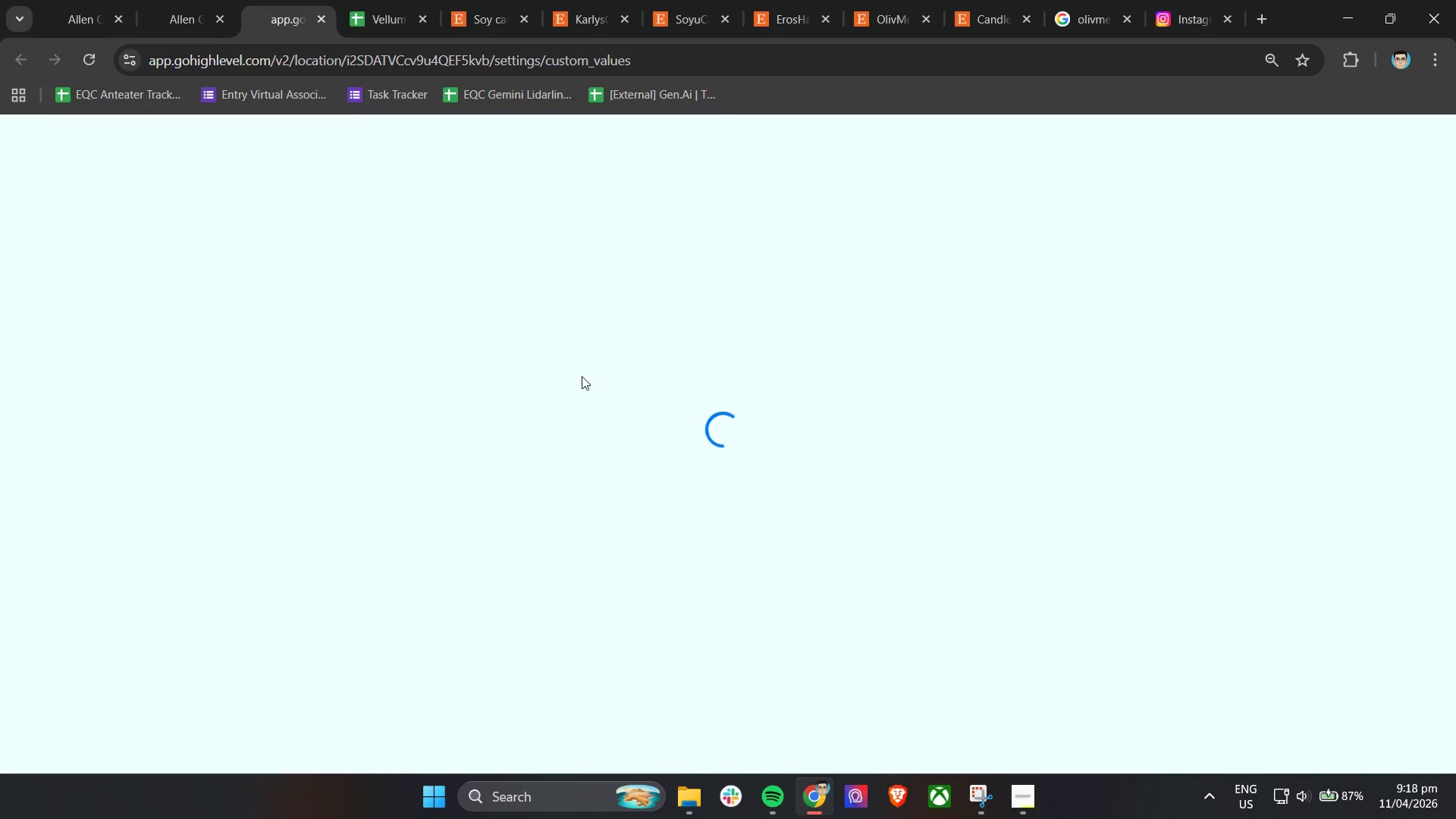 
left_click([1025, 801])